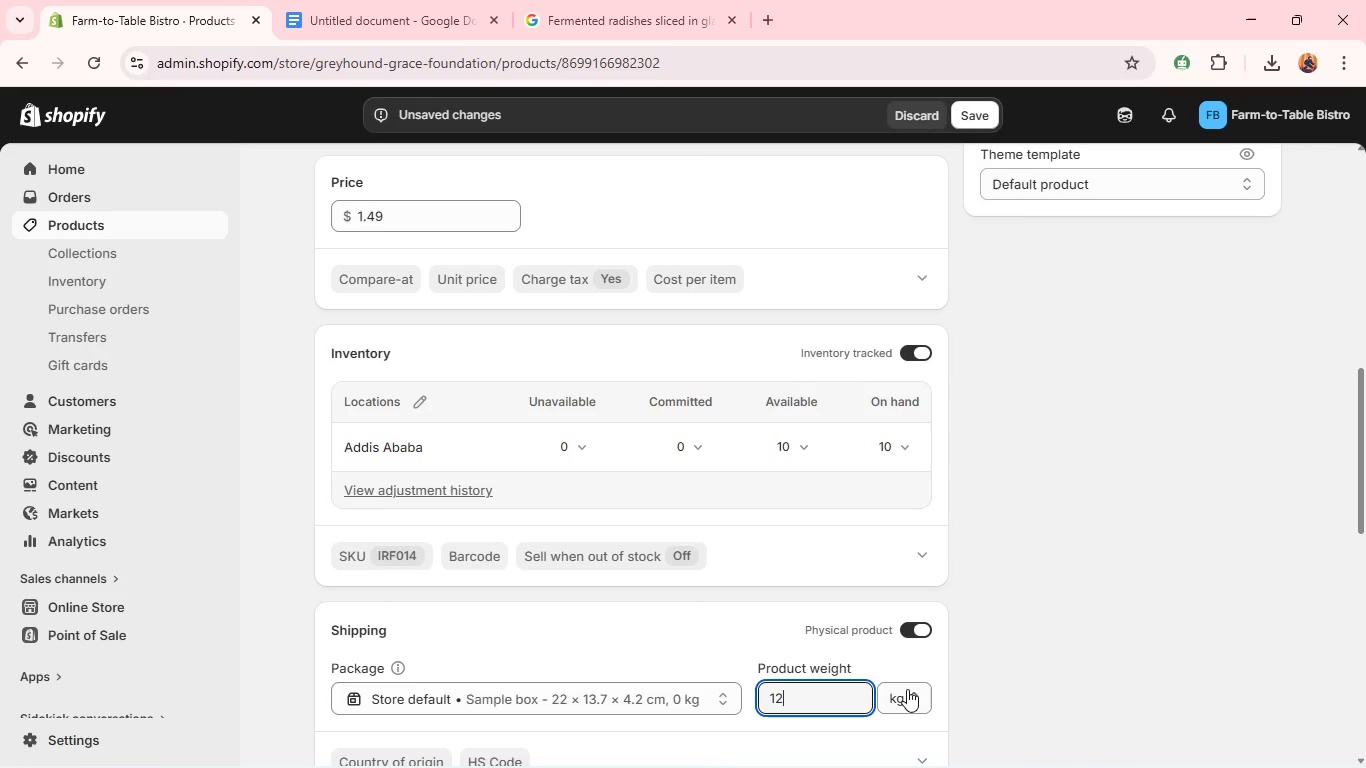 
left_click([907, 689])
 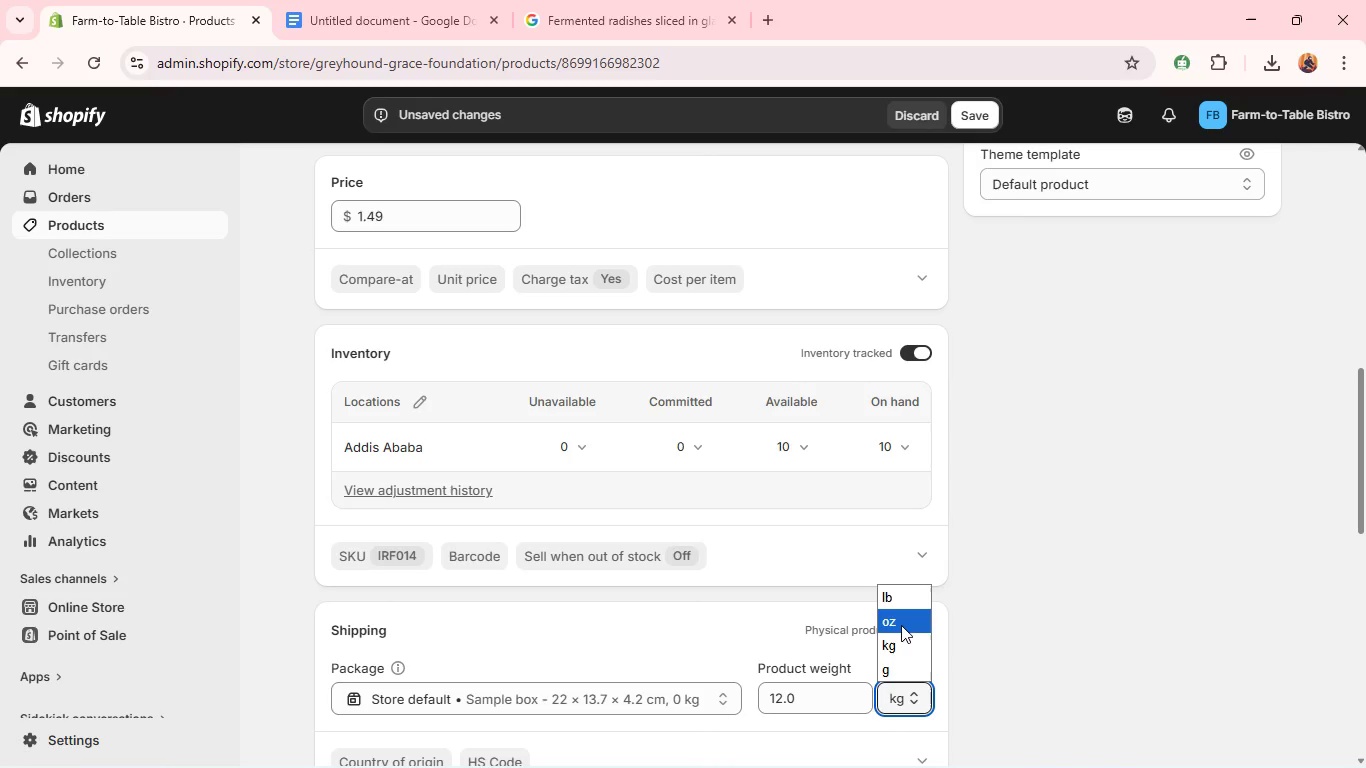 
left_click([901, 625])
 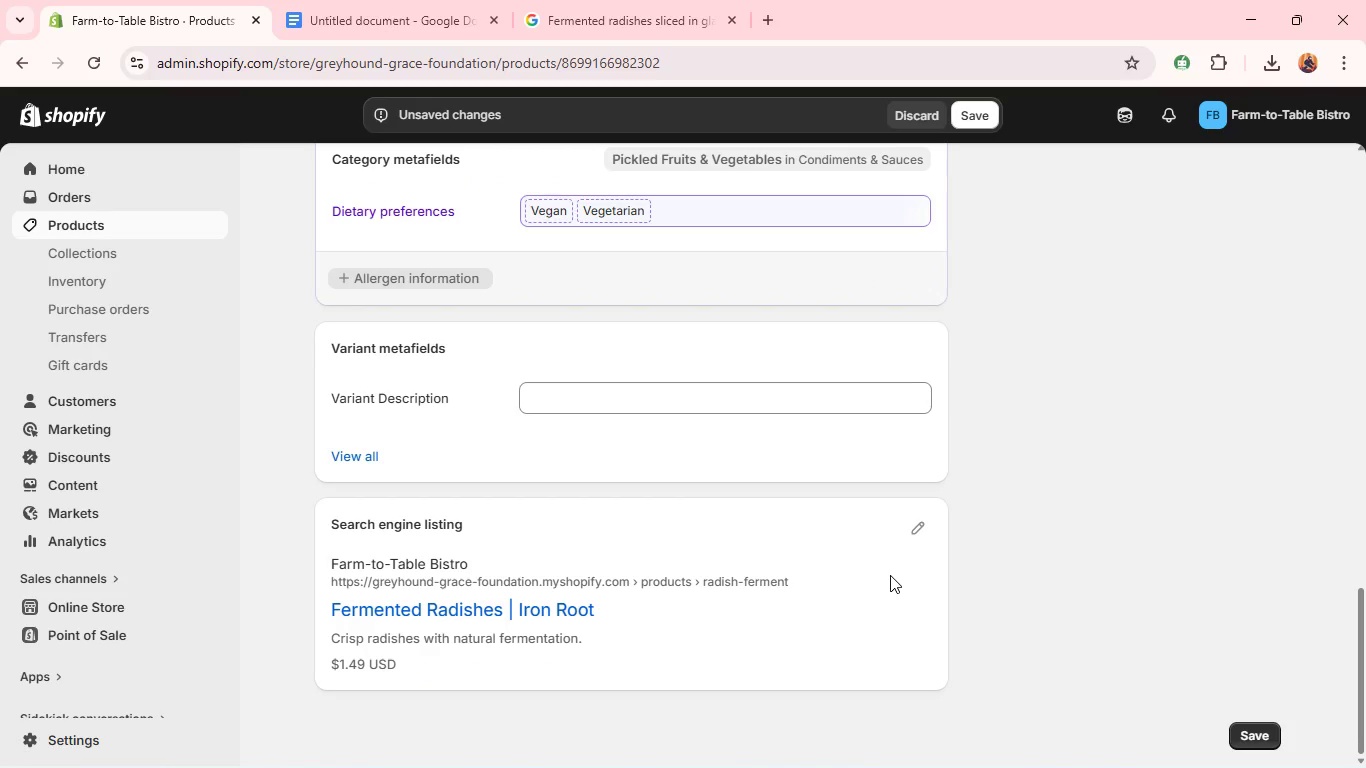 
left_click([928, 534])
 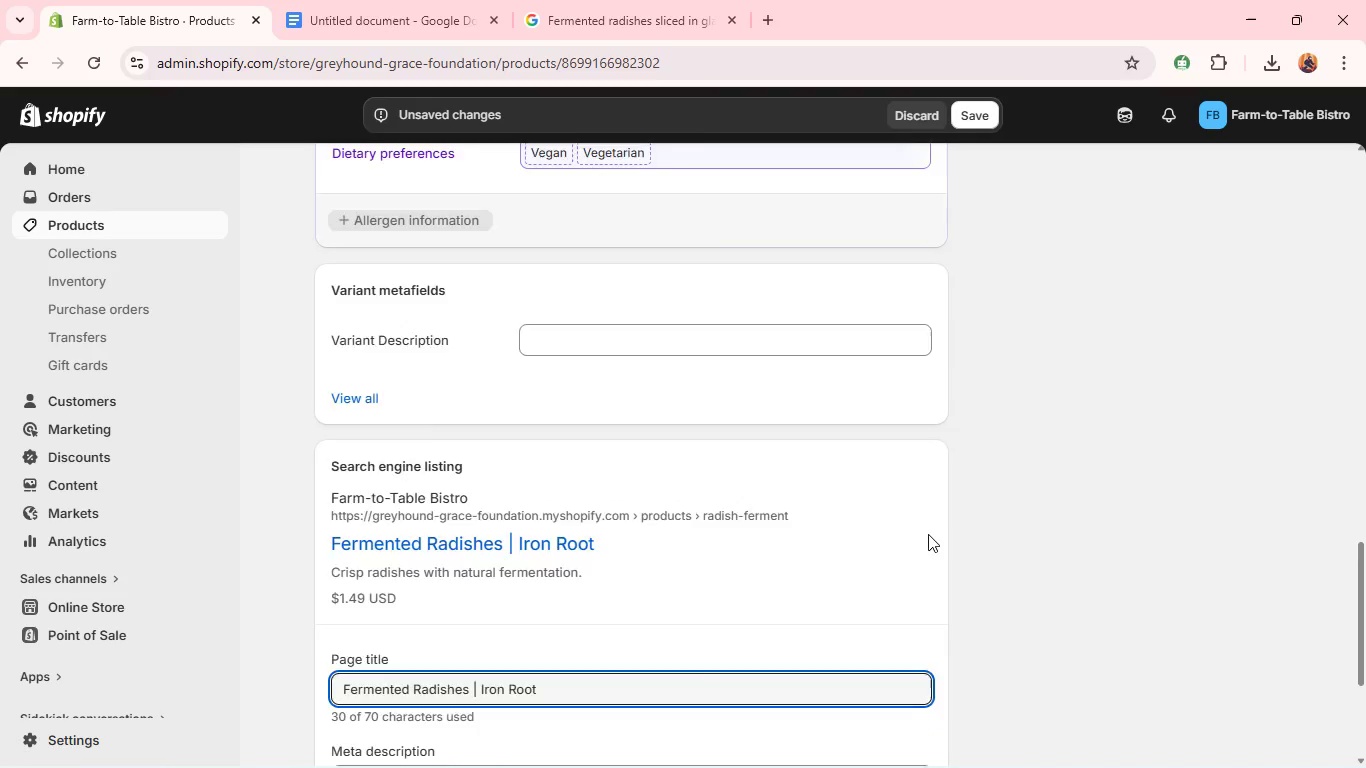 
wait(5.41)
 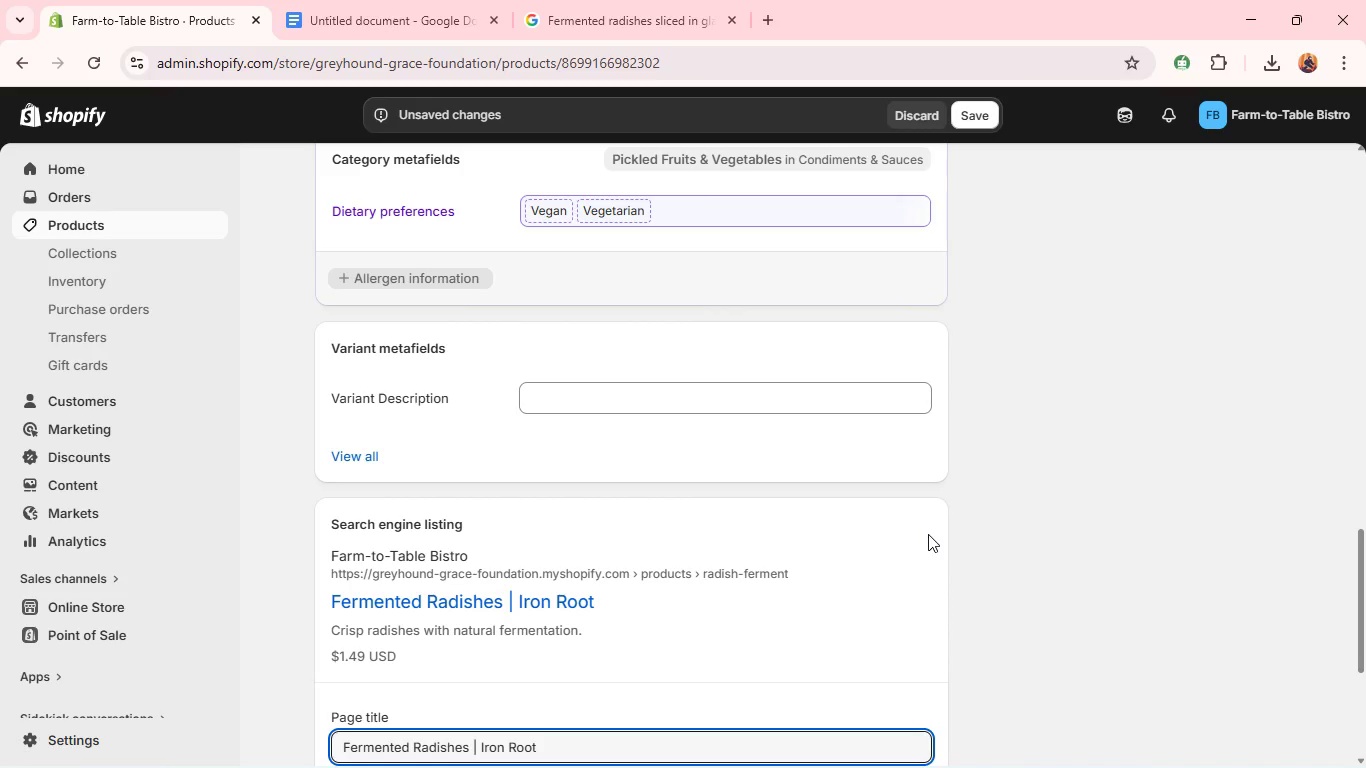 
double_click([881, 525])
 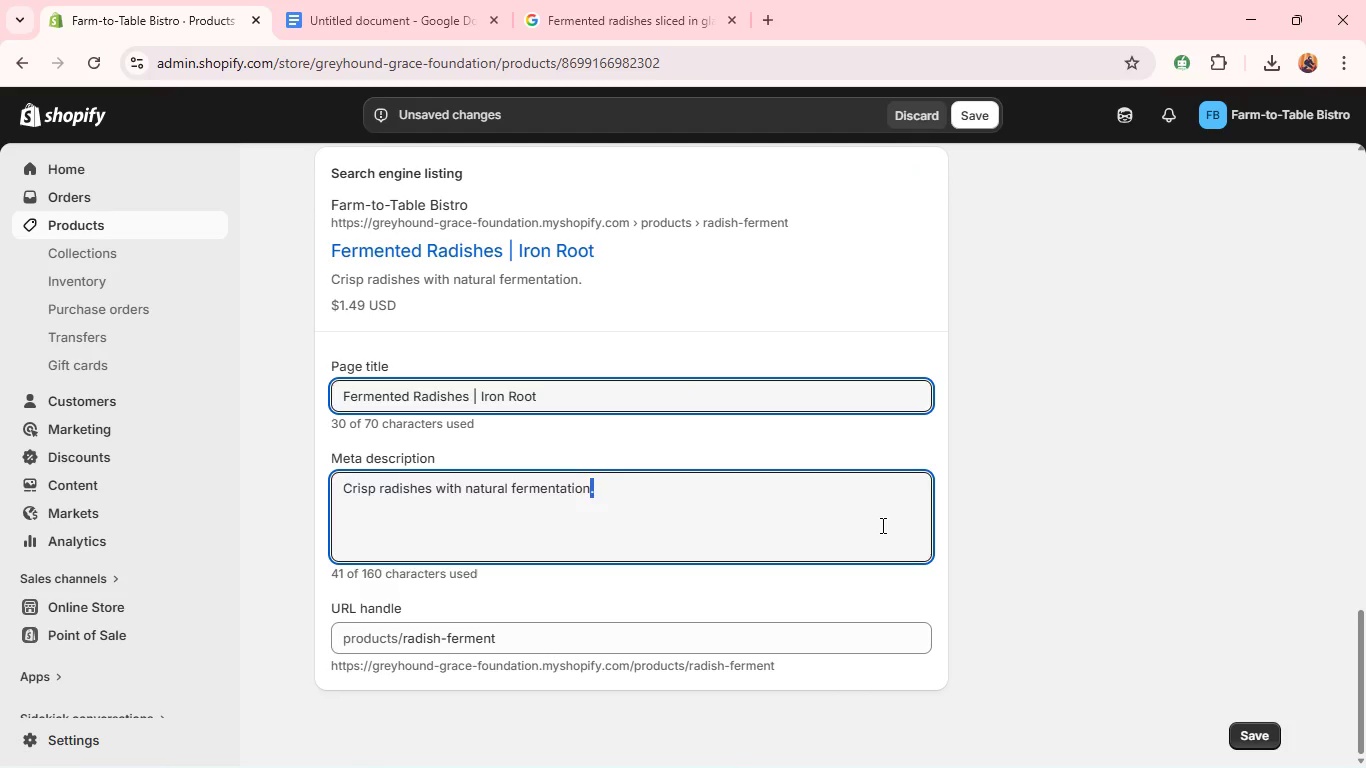 
triple_click([881, 525])
 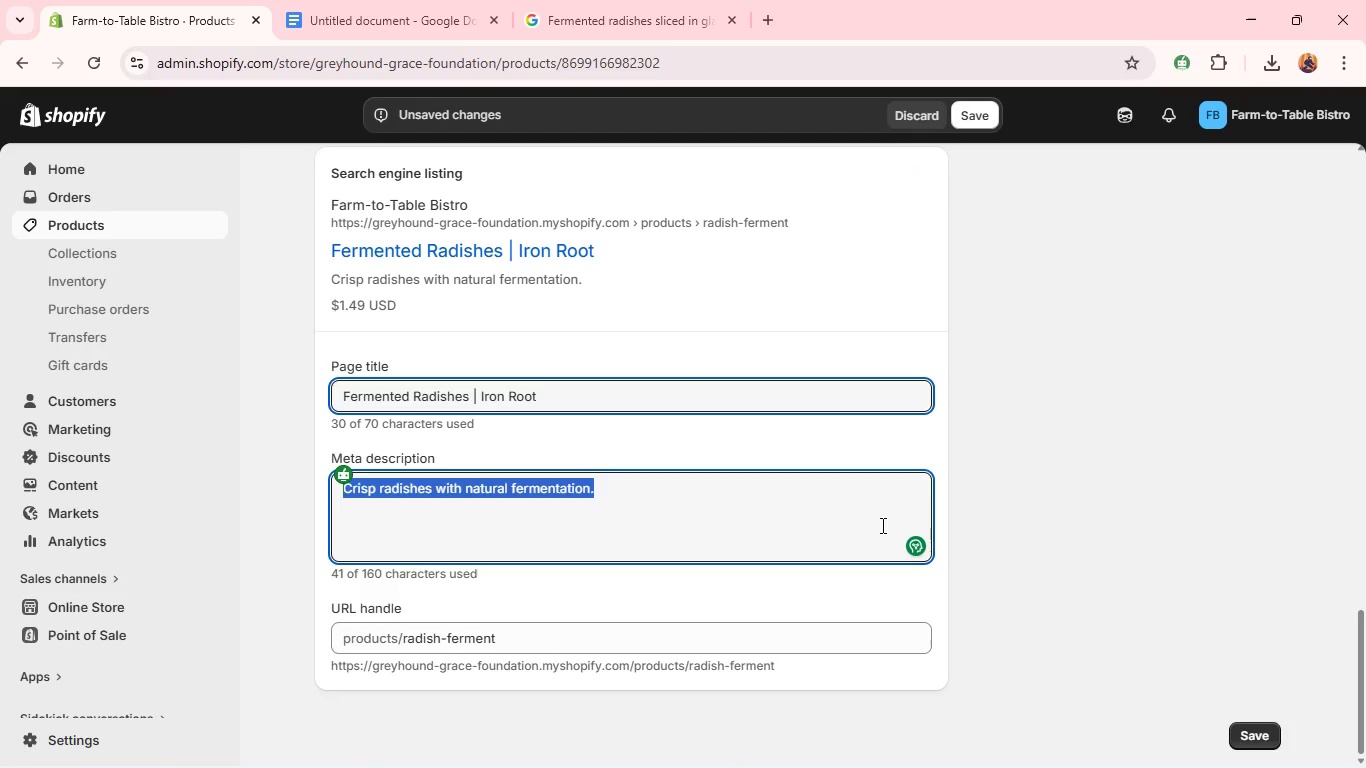 
type(Fermented radishes with crisp textue and probiotic benefits. )
 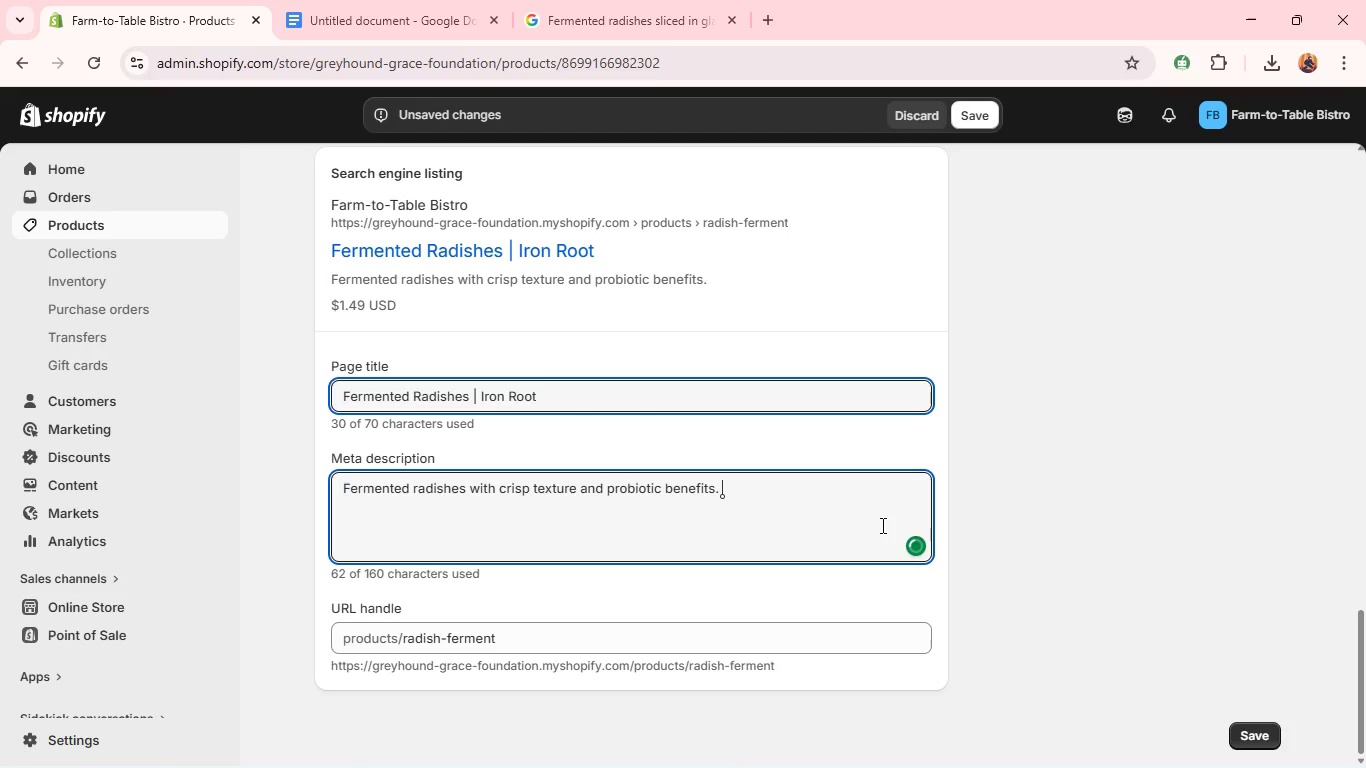 
wait(11.61)
 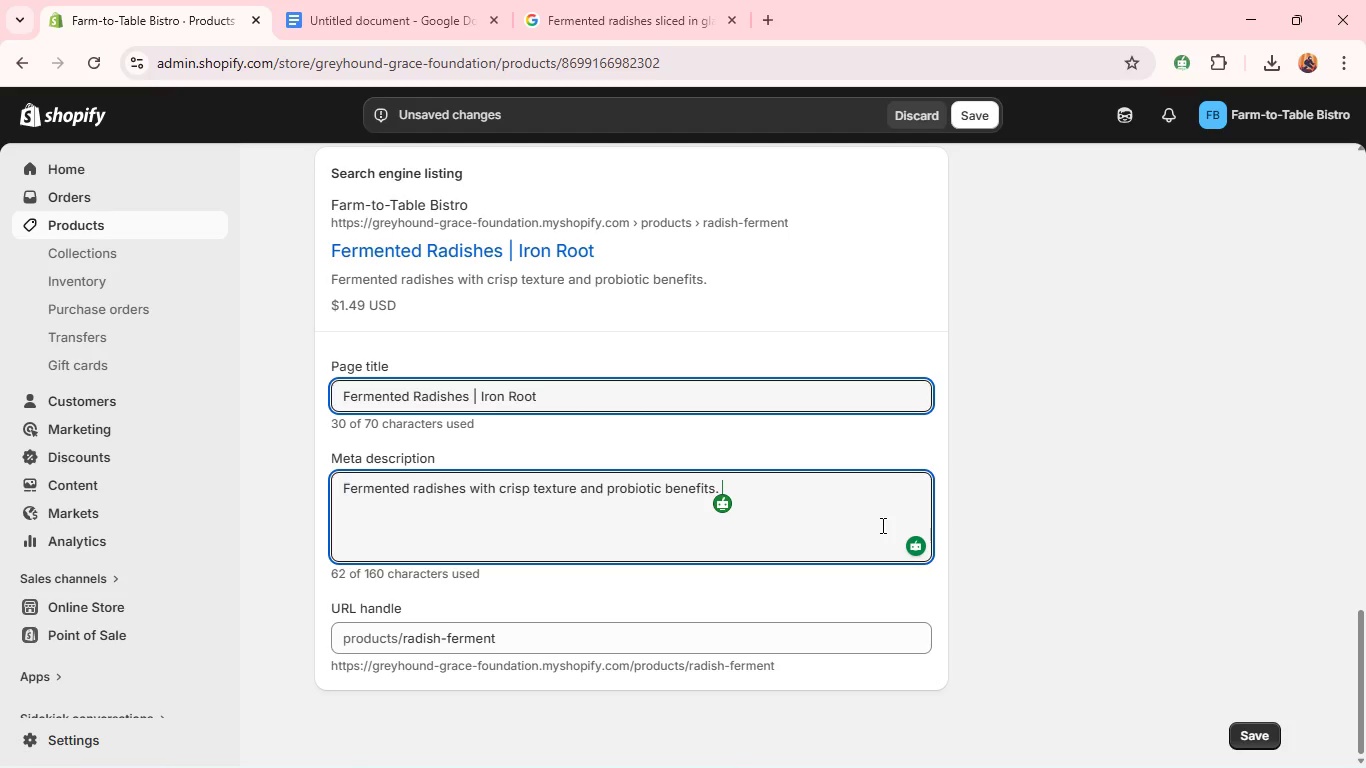 
left_click([1053, 392])
 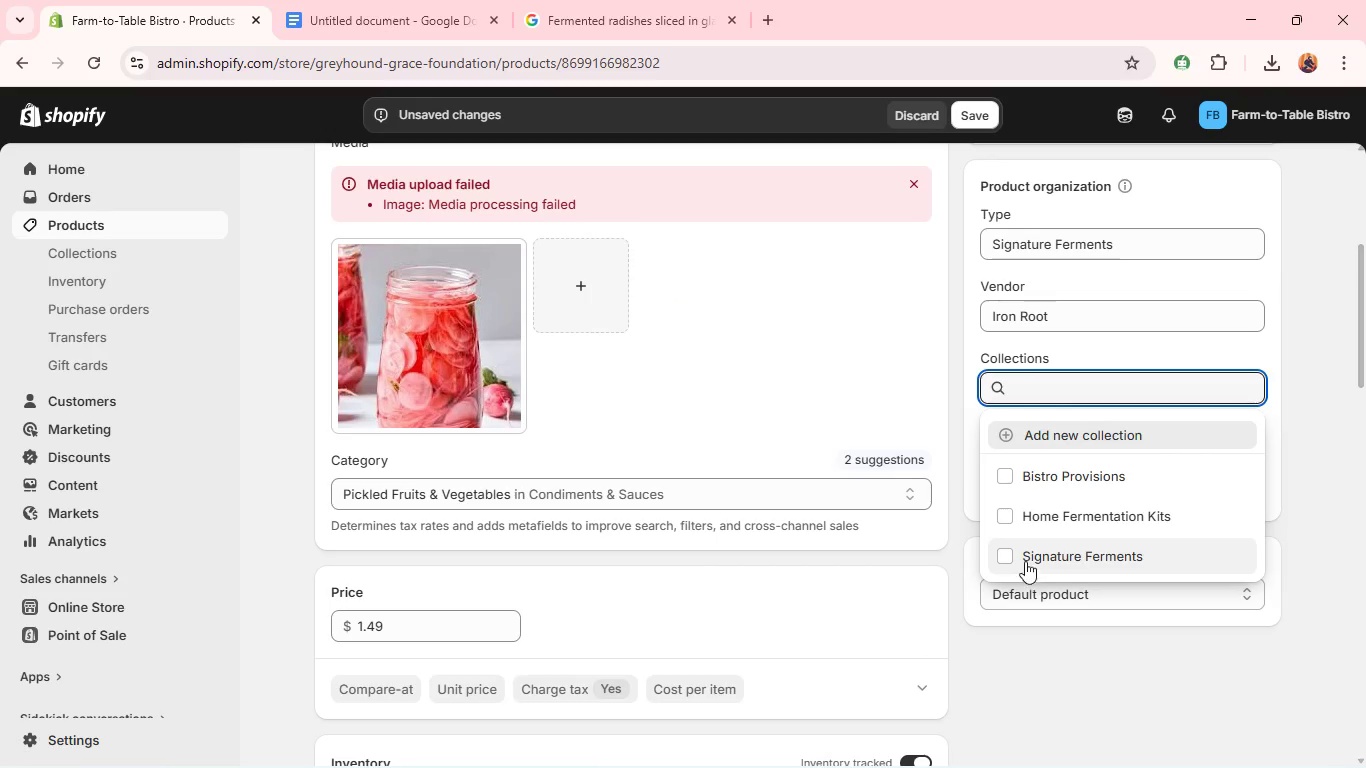 
left_click([1025, 558])
 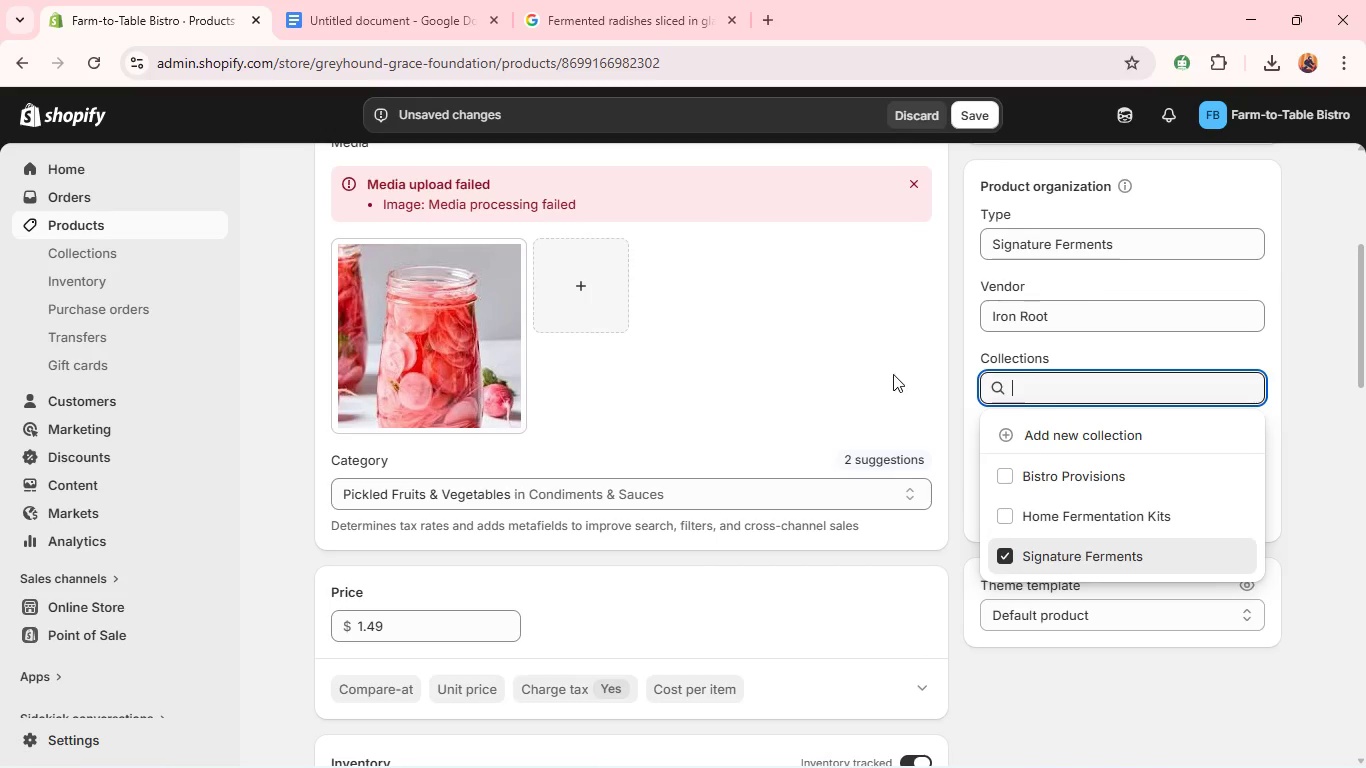 
left_click([893, 374])
 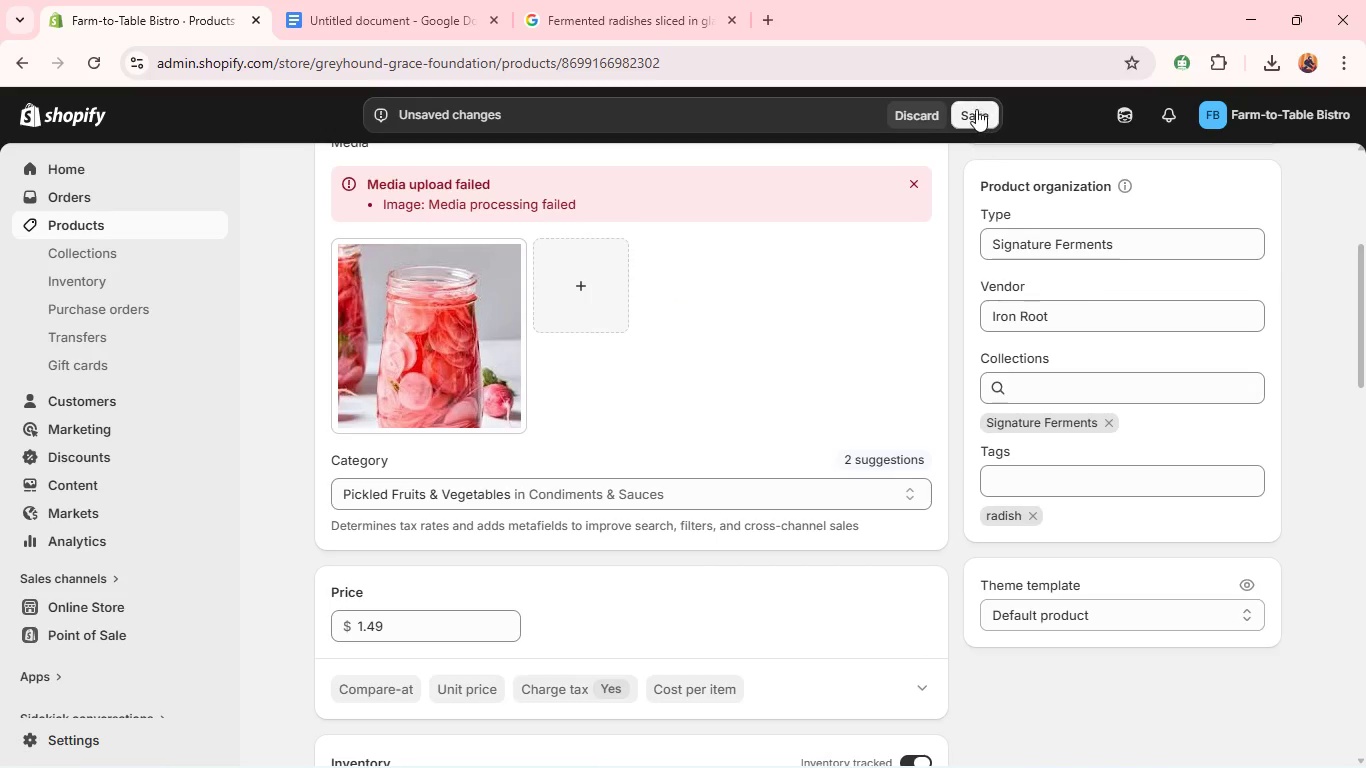 
left_click([976, 109])
 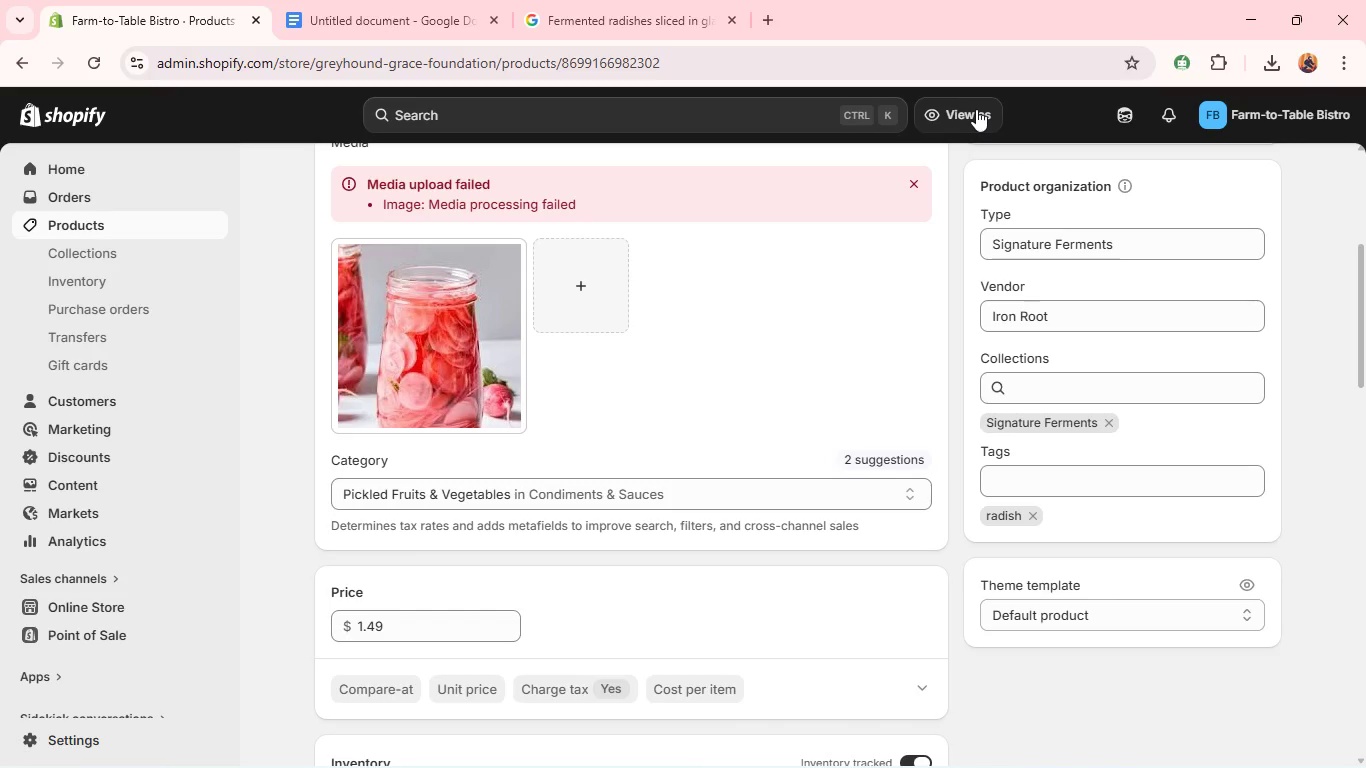 
wait(21.5)
 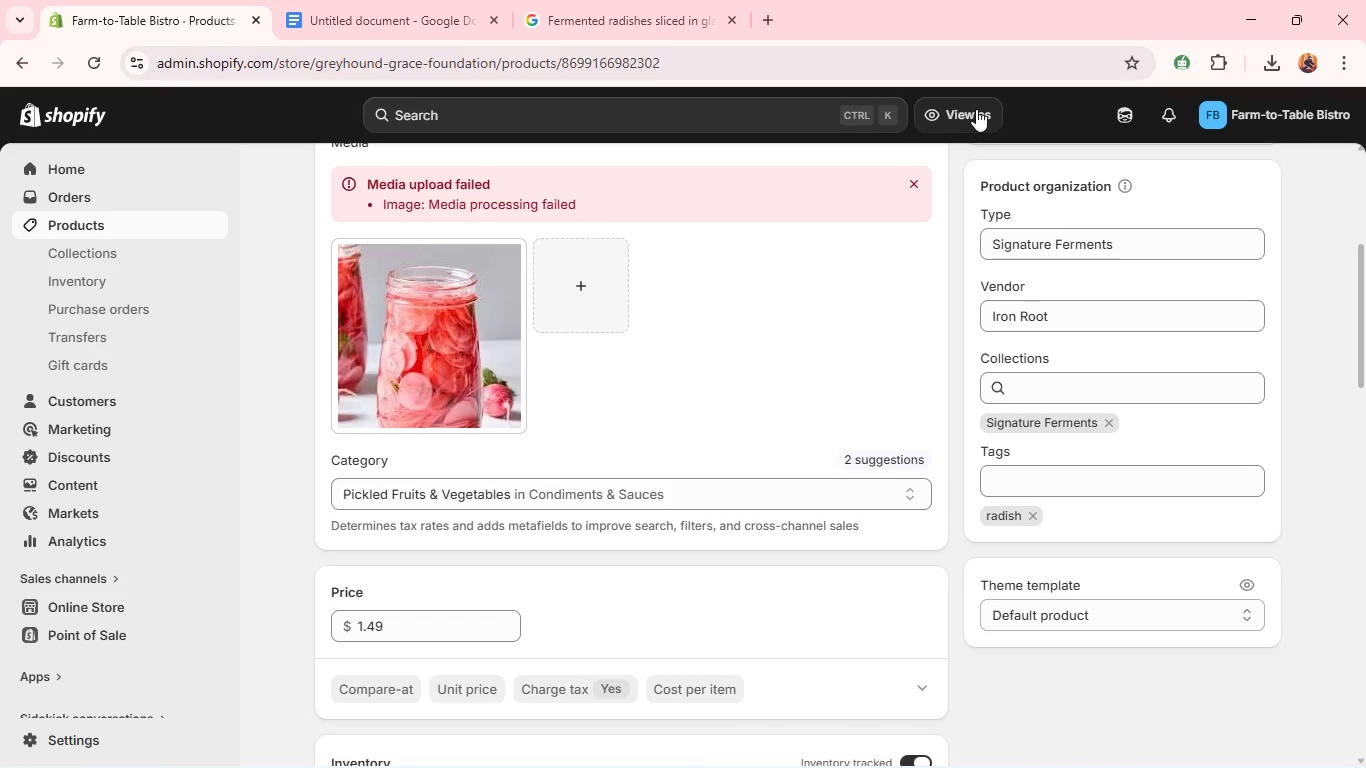 
left_click([911, 182])
 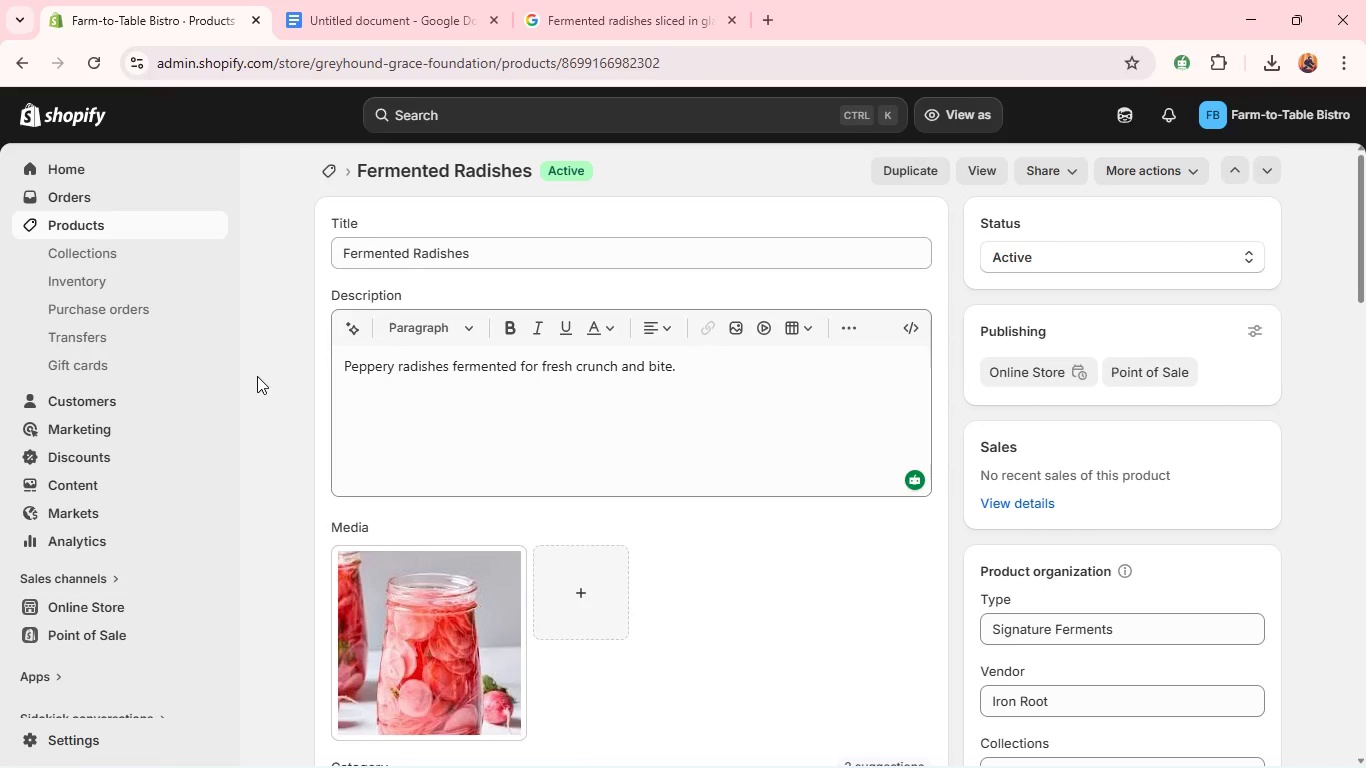 
wait(6.42)
 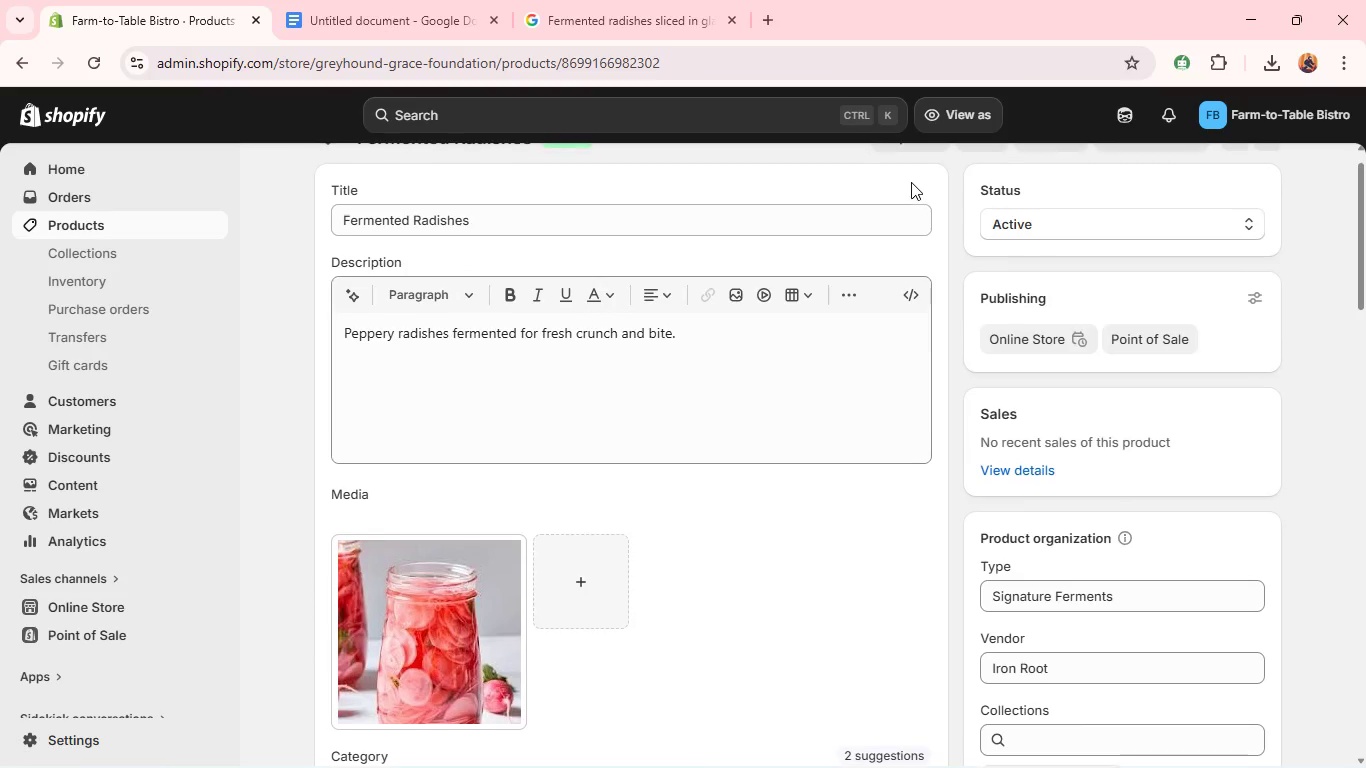 
left_click([158, 228])
 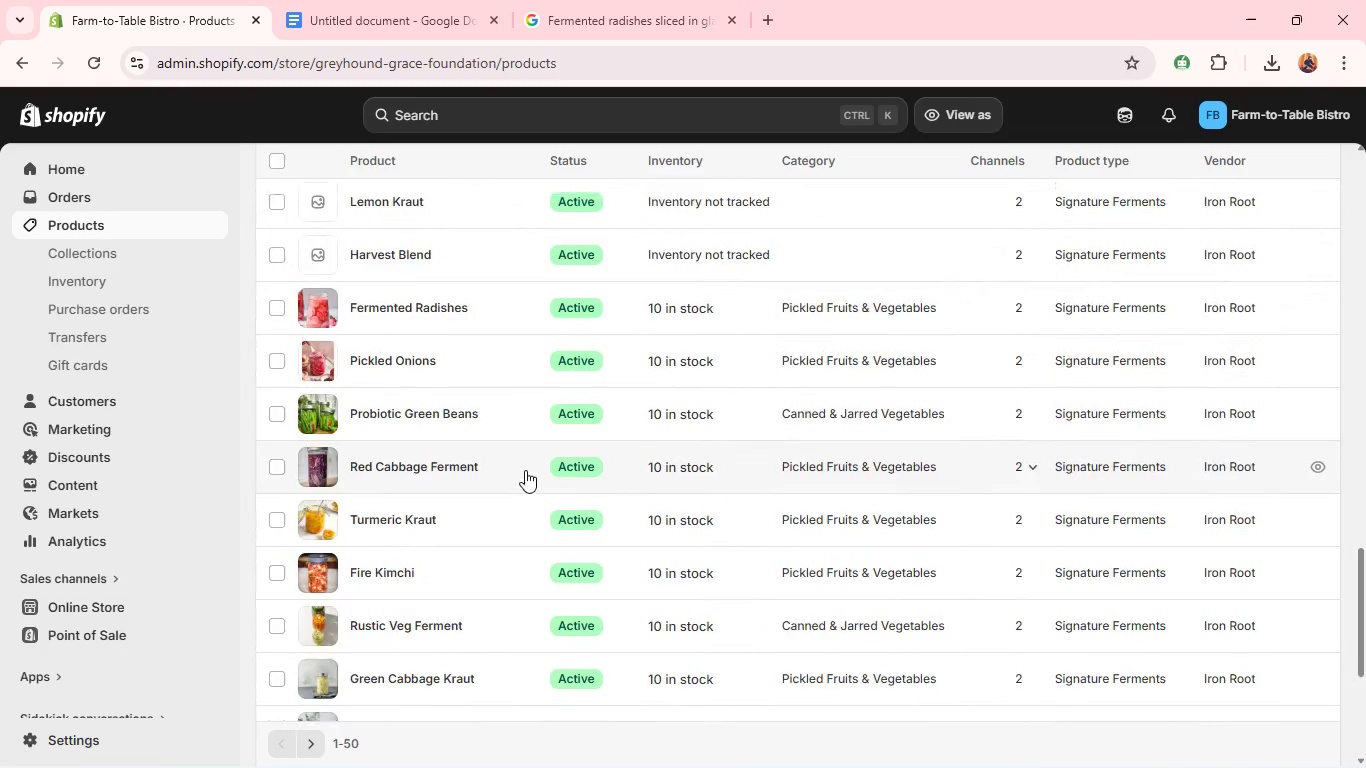 
wait(27.12)
 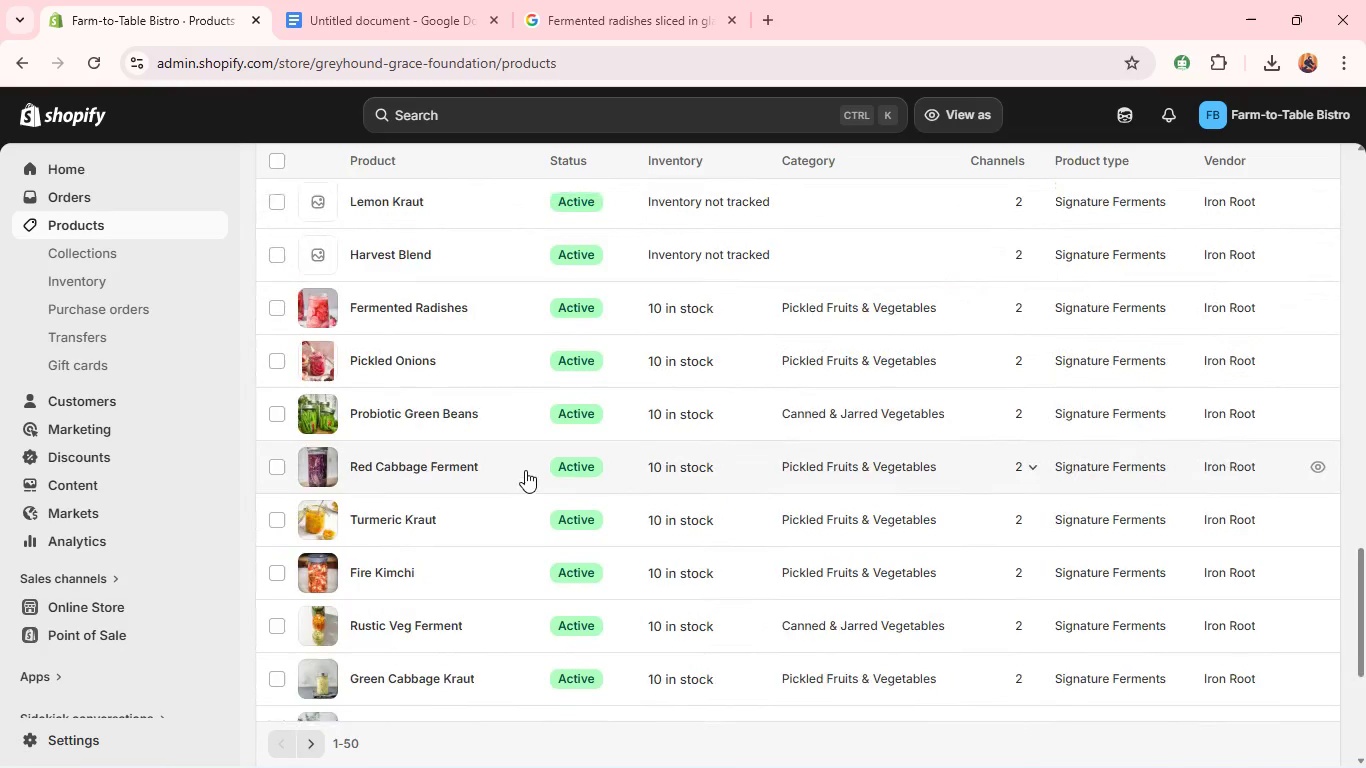 
left_click([375, 297])
 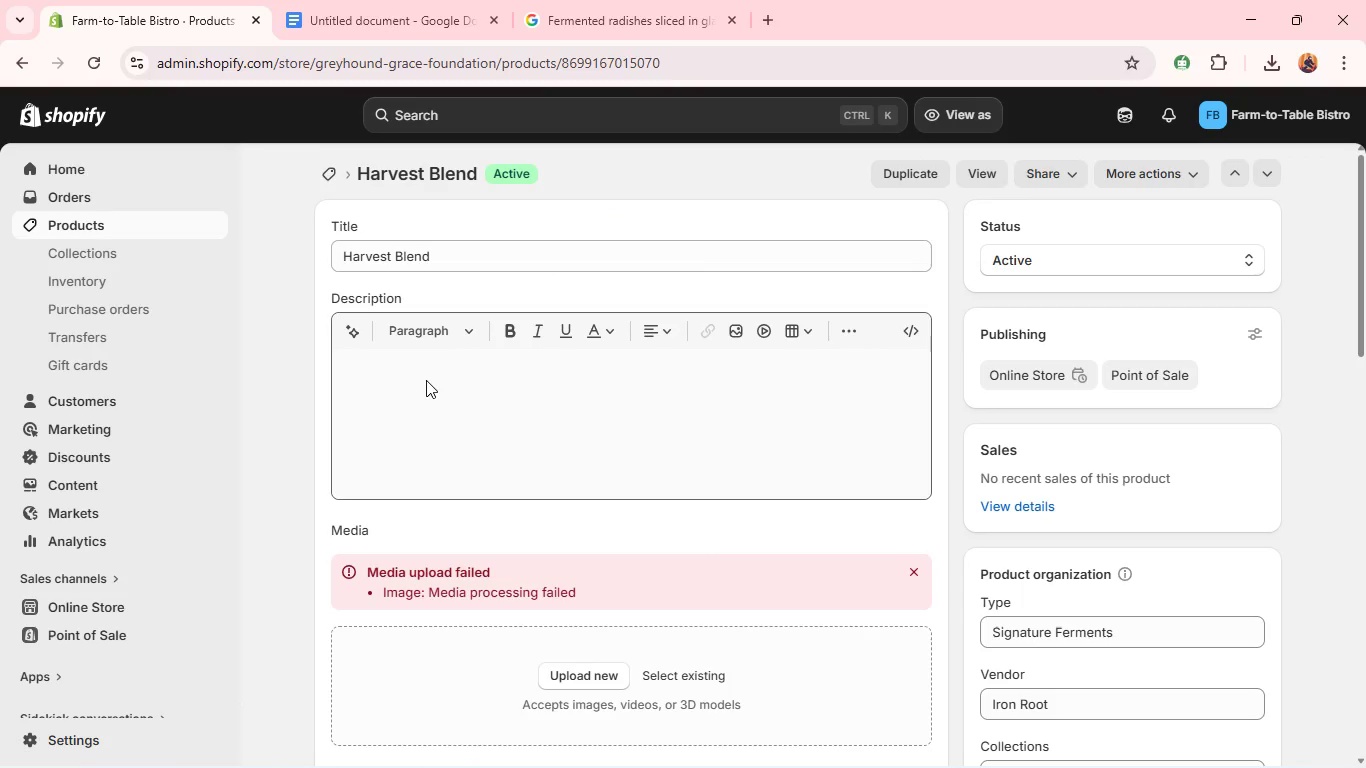 
wait(13.06)
 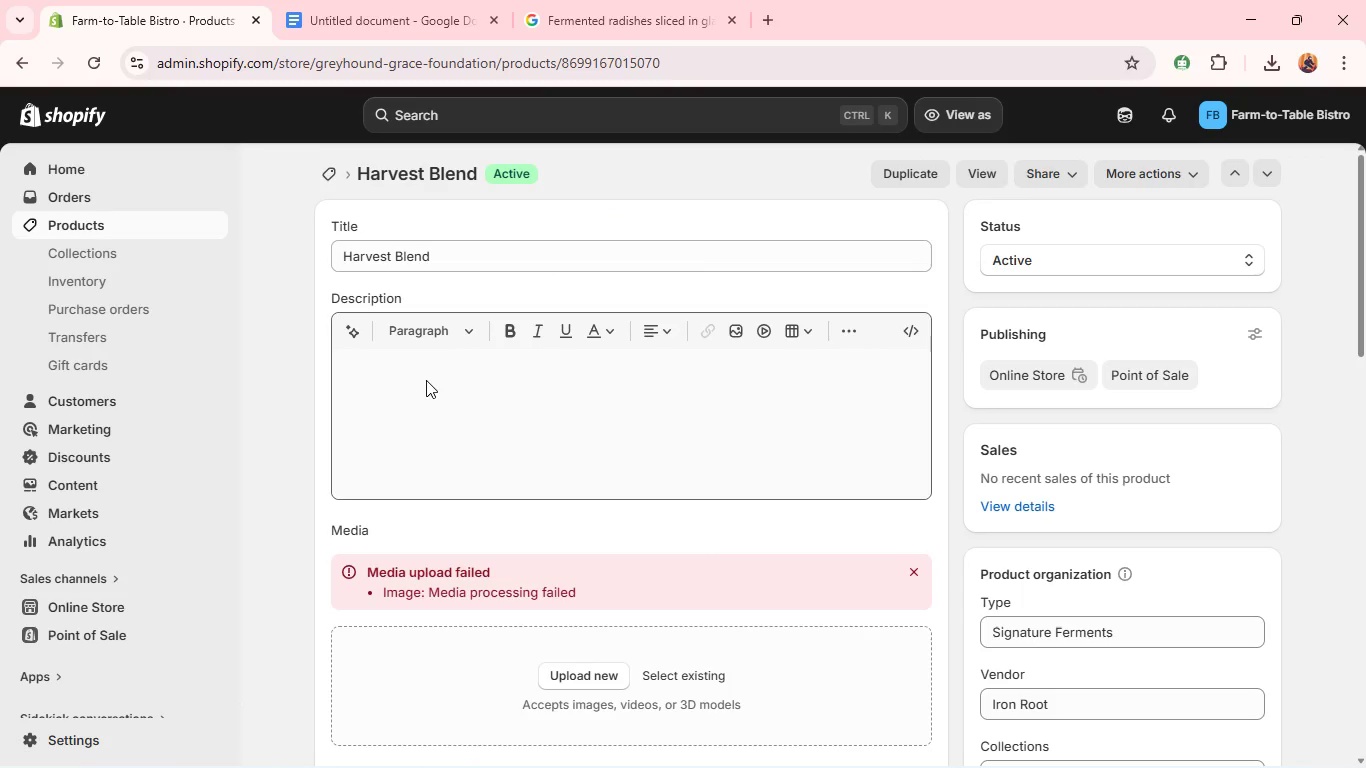 
double_click([426, 380])
 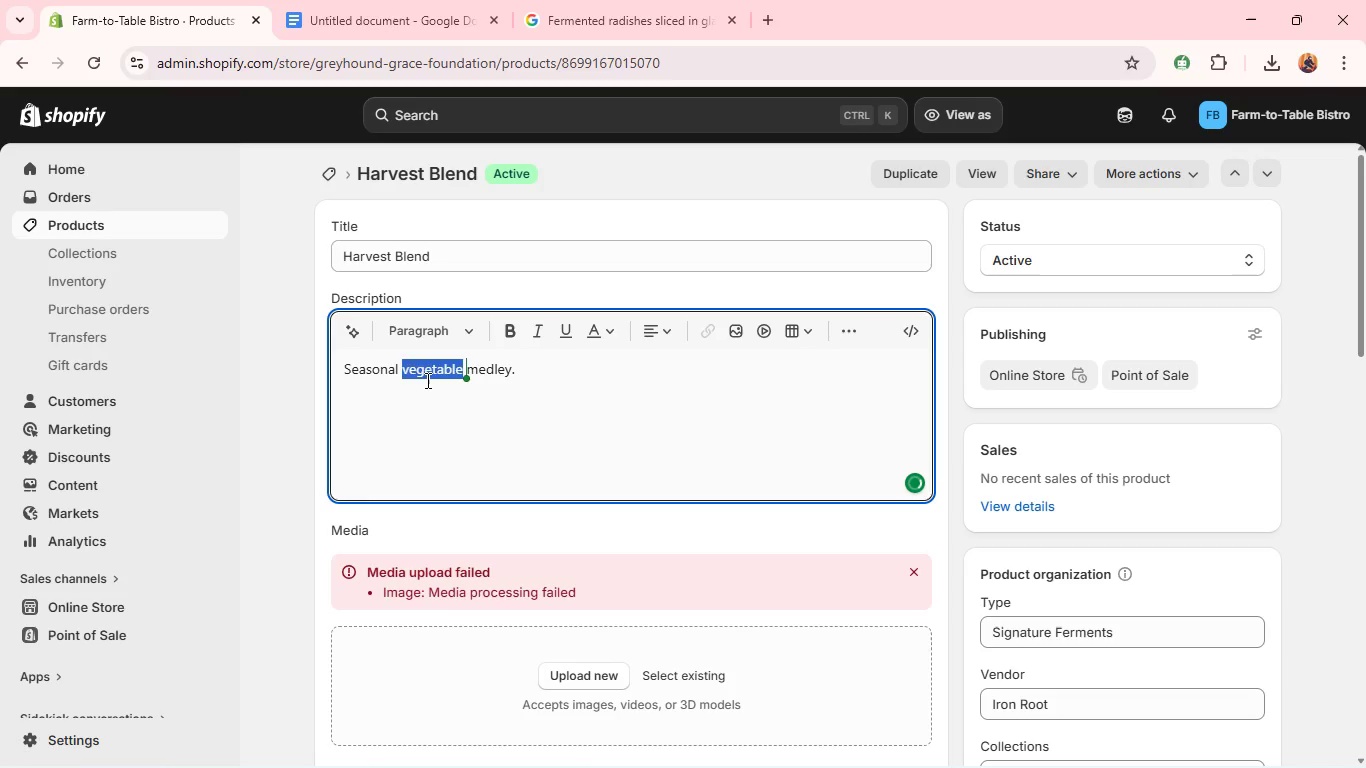 
triple_click([426, 380])
 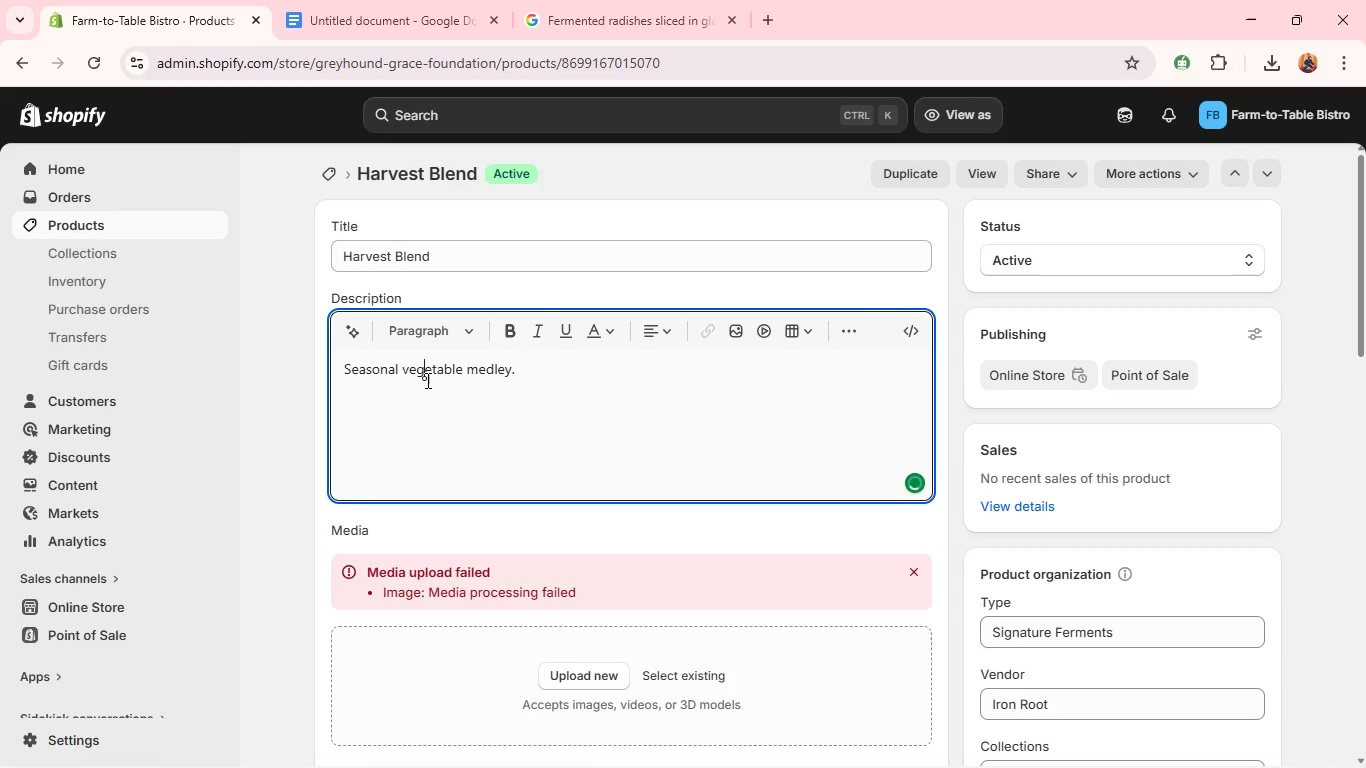 
triple_click([426, 380])
 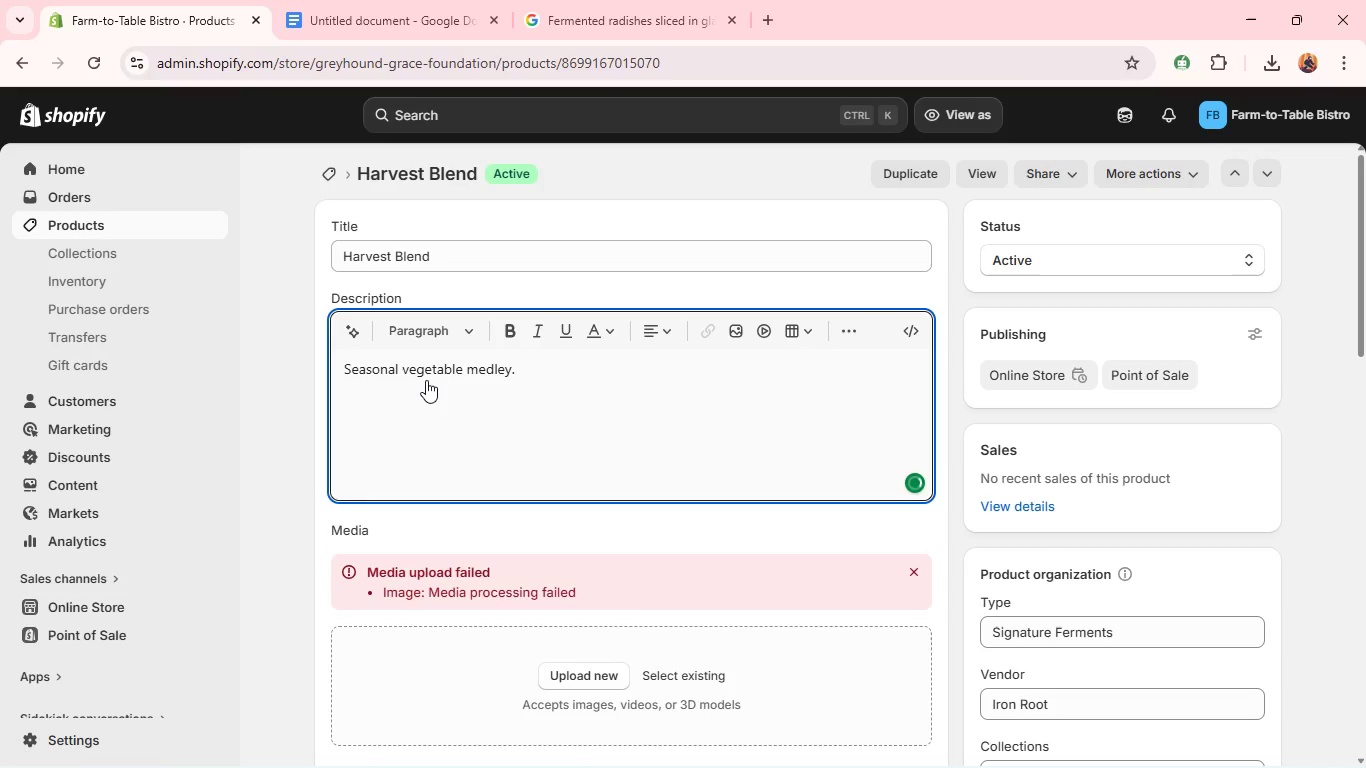 
key(Shift+ShiftLeft)
 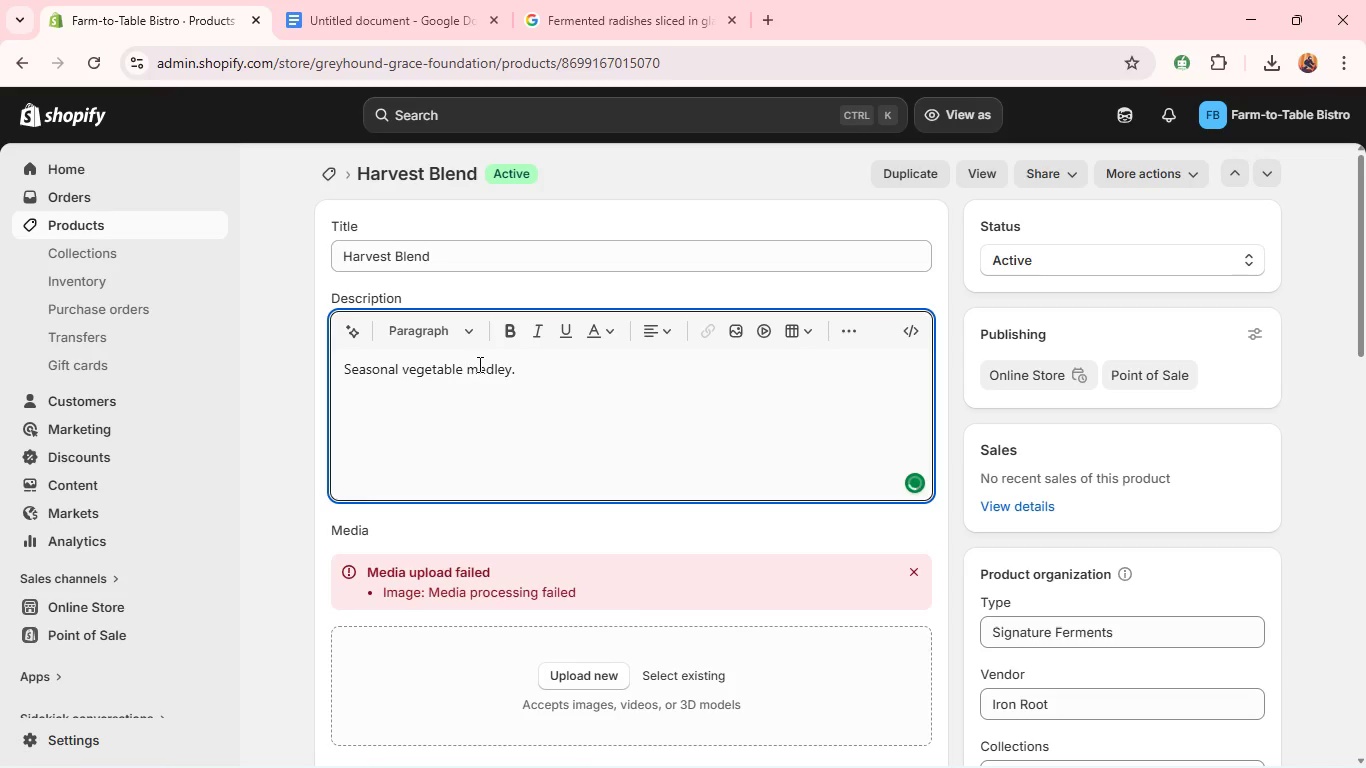 
double_click([484, 366])
 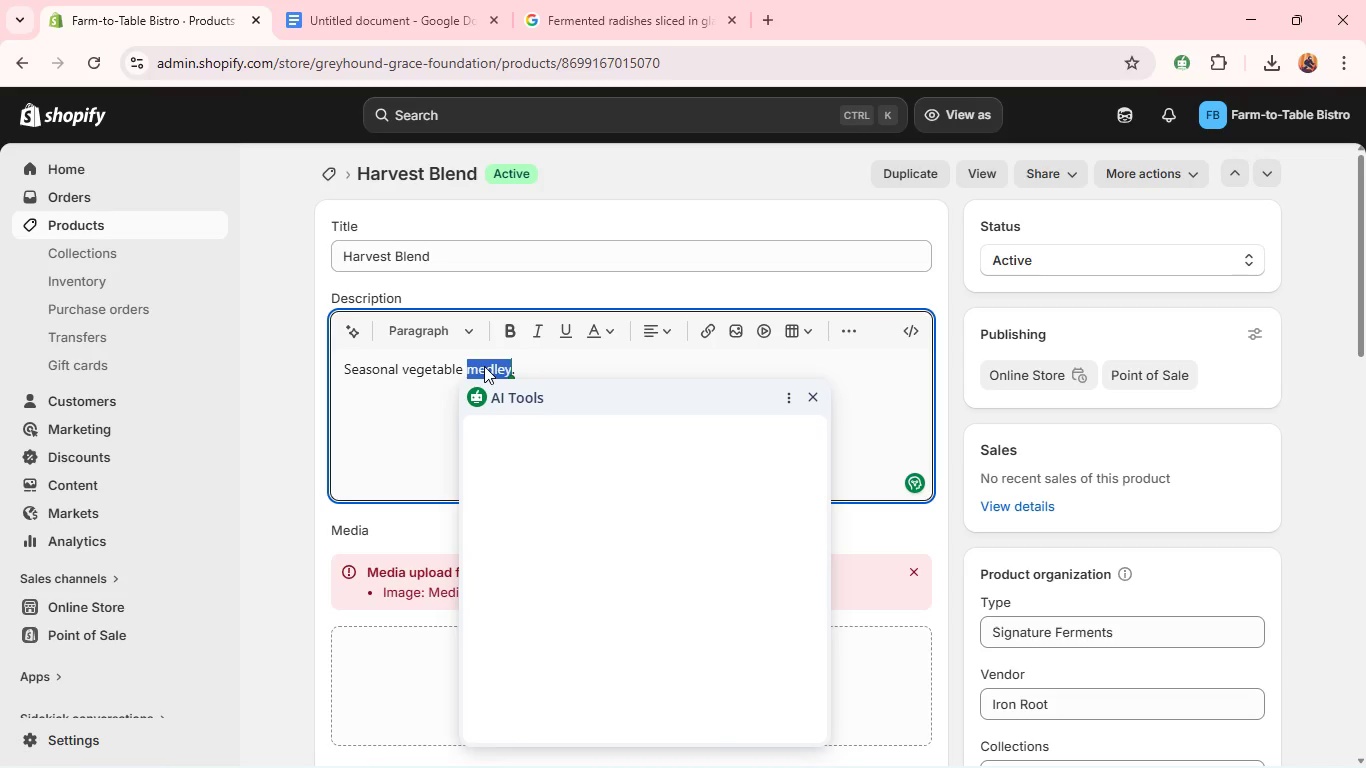 
type(mix )
 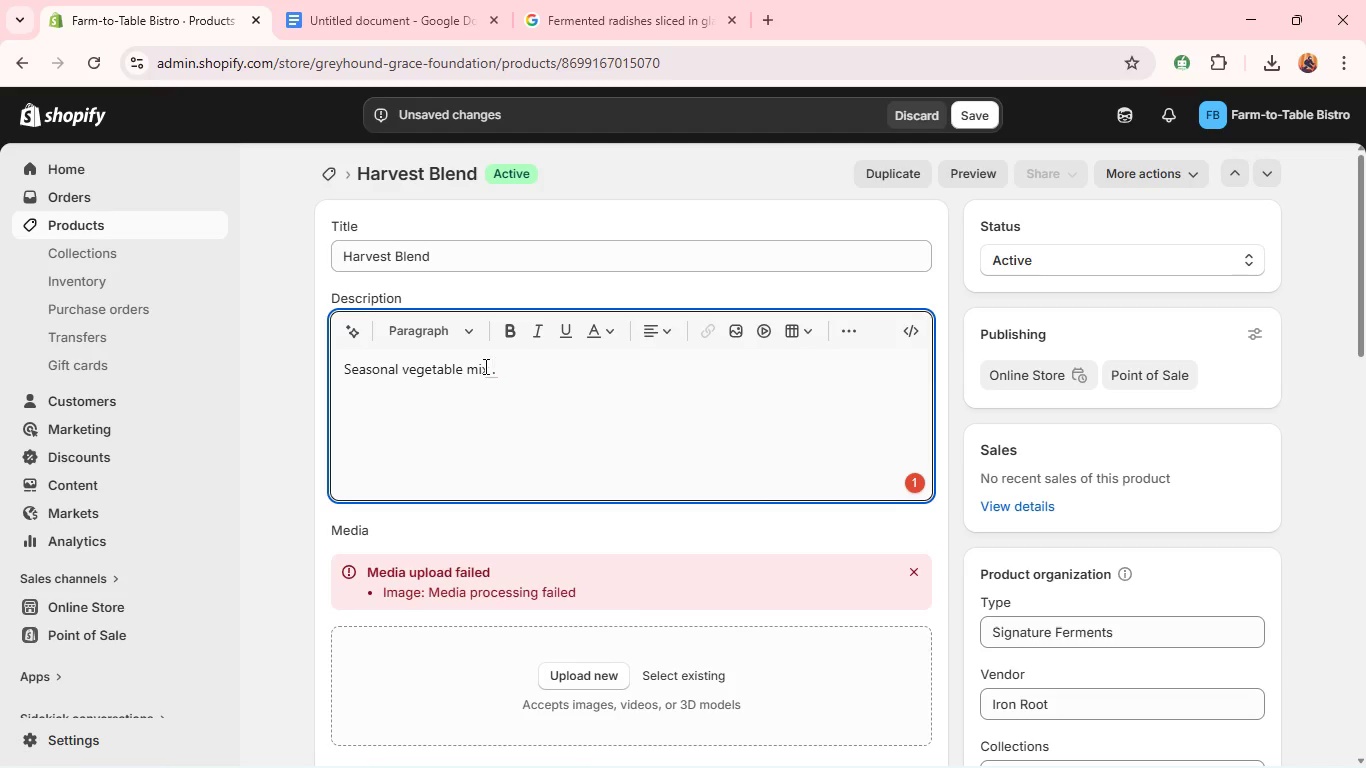 
wait(5.31)
 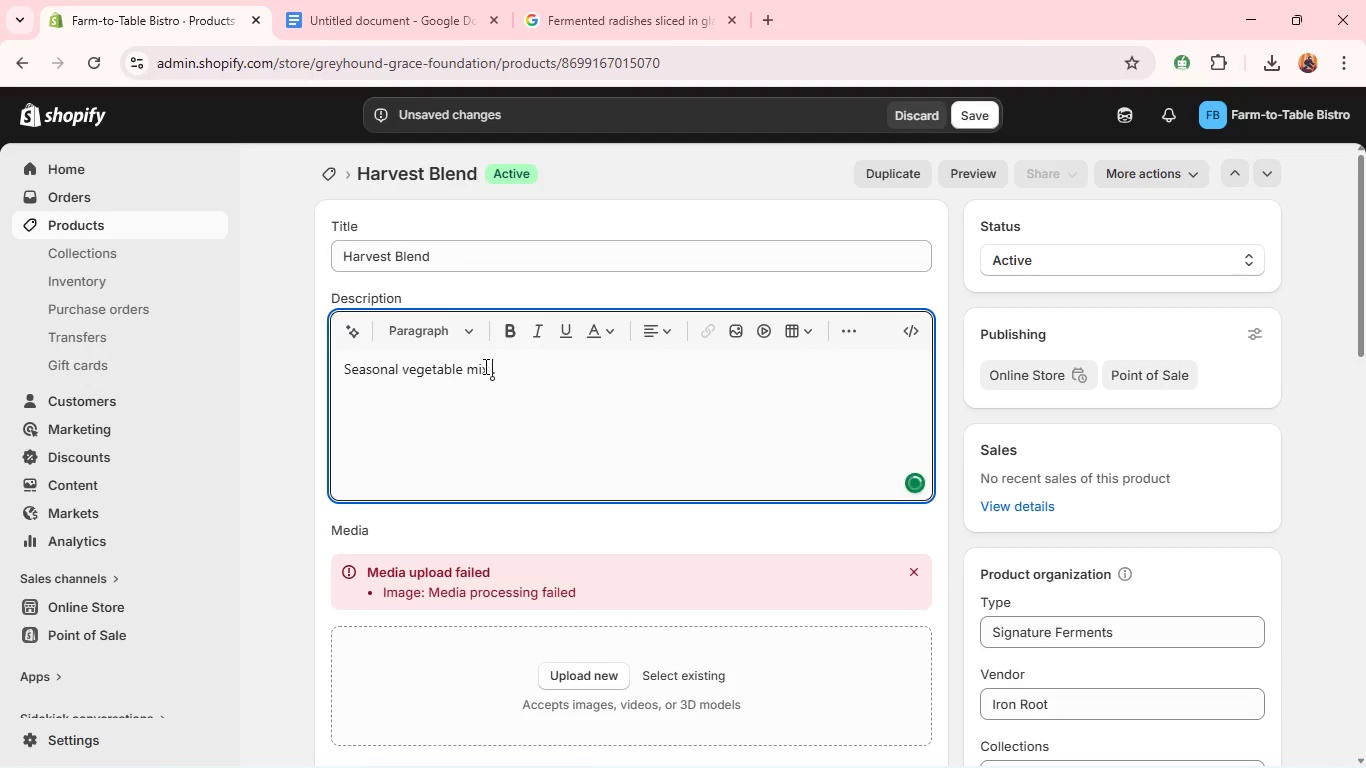 
type(fermented using traditional methods.)
key(Backspace)
 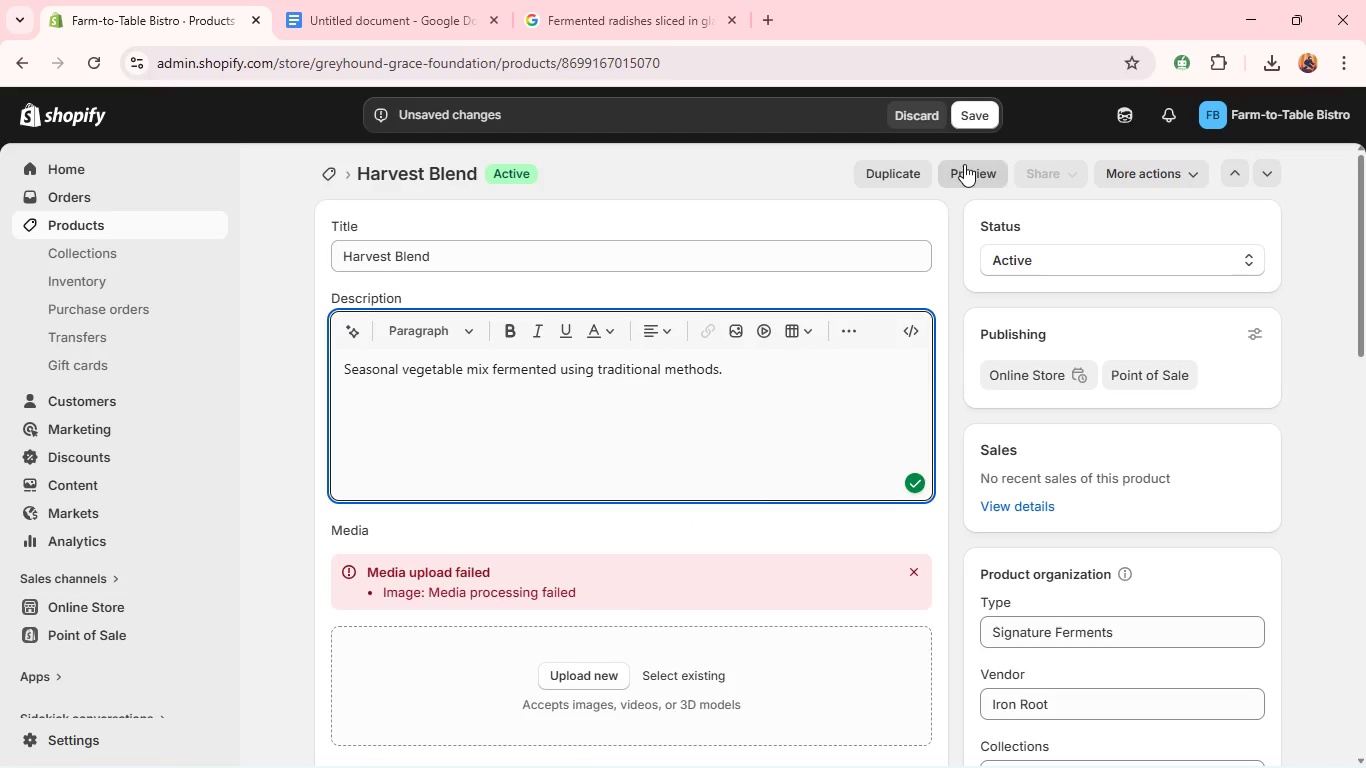 
left_click([987, 124])
 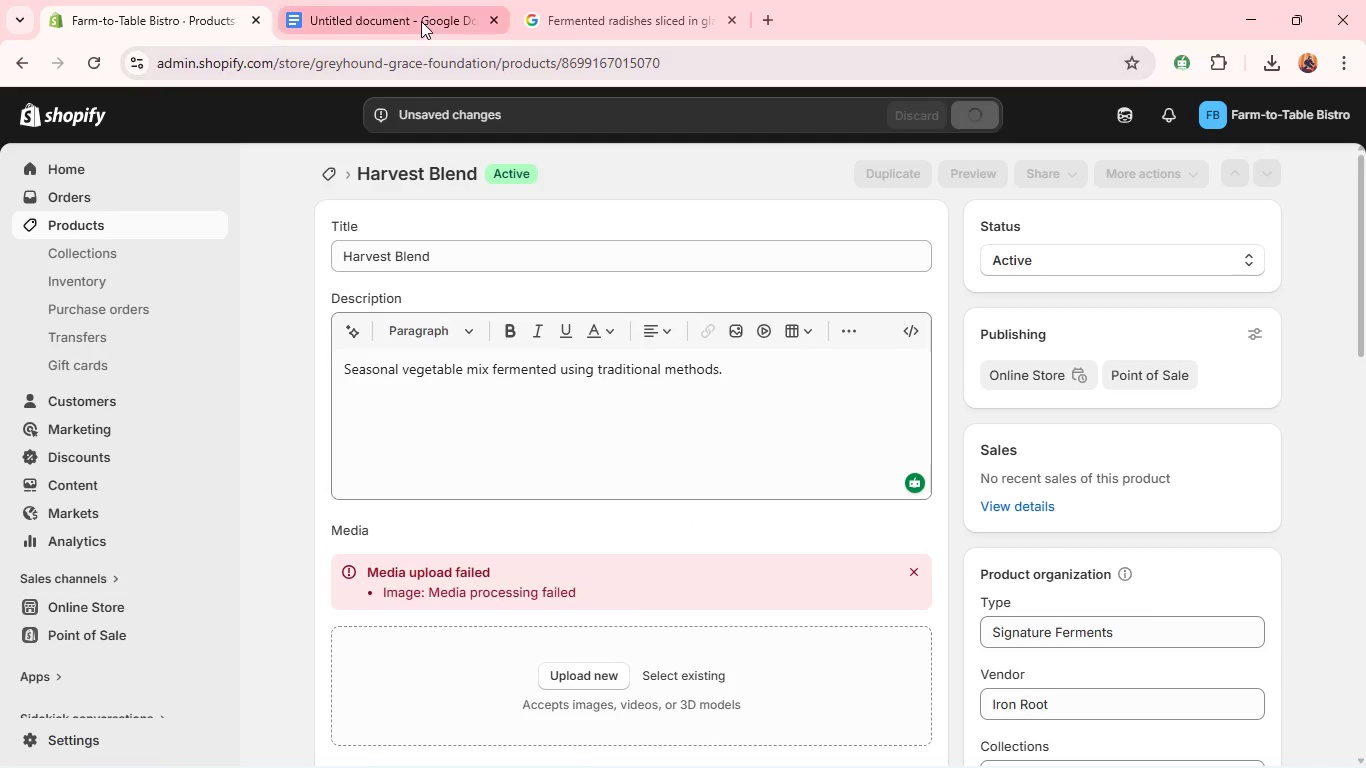 
left_click([421, 20])
 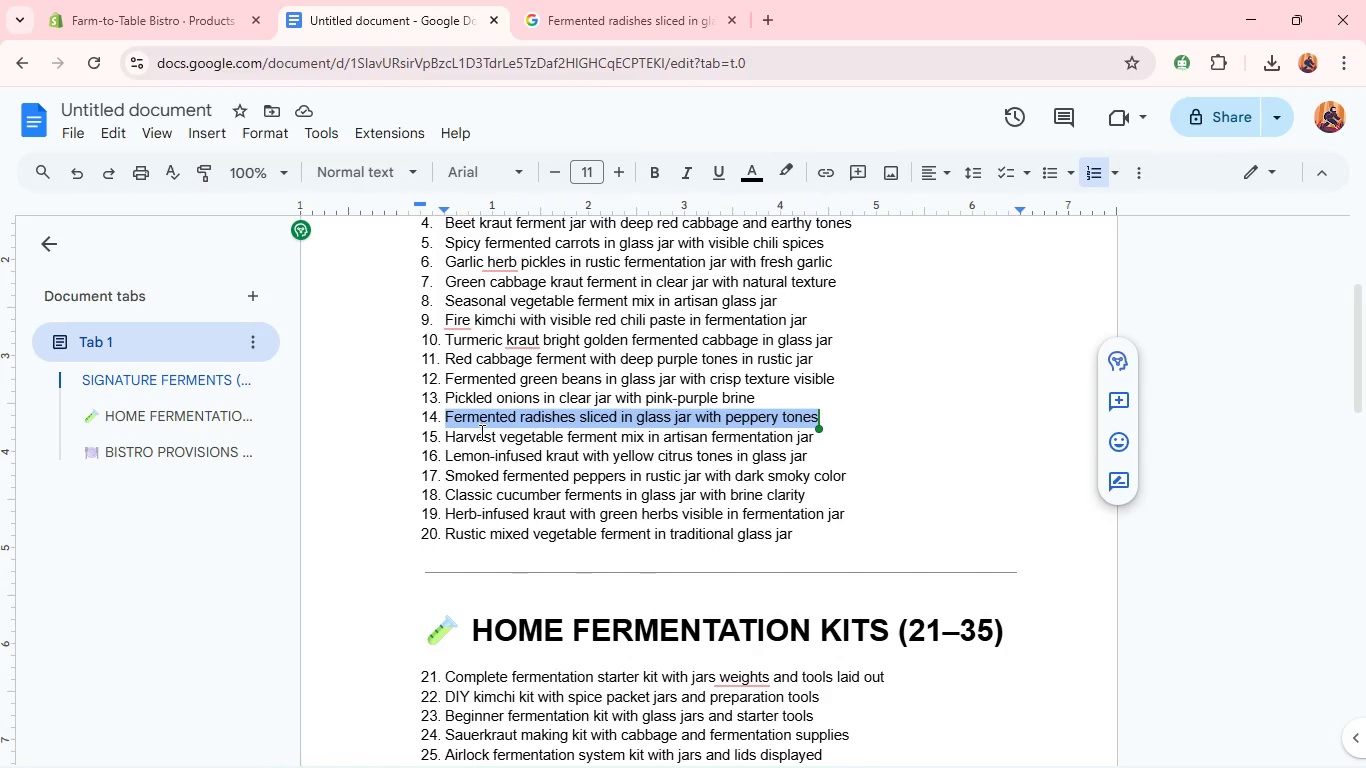 
double_click([479, 434])
 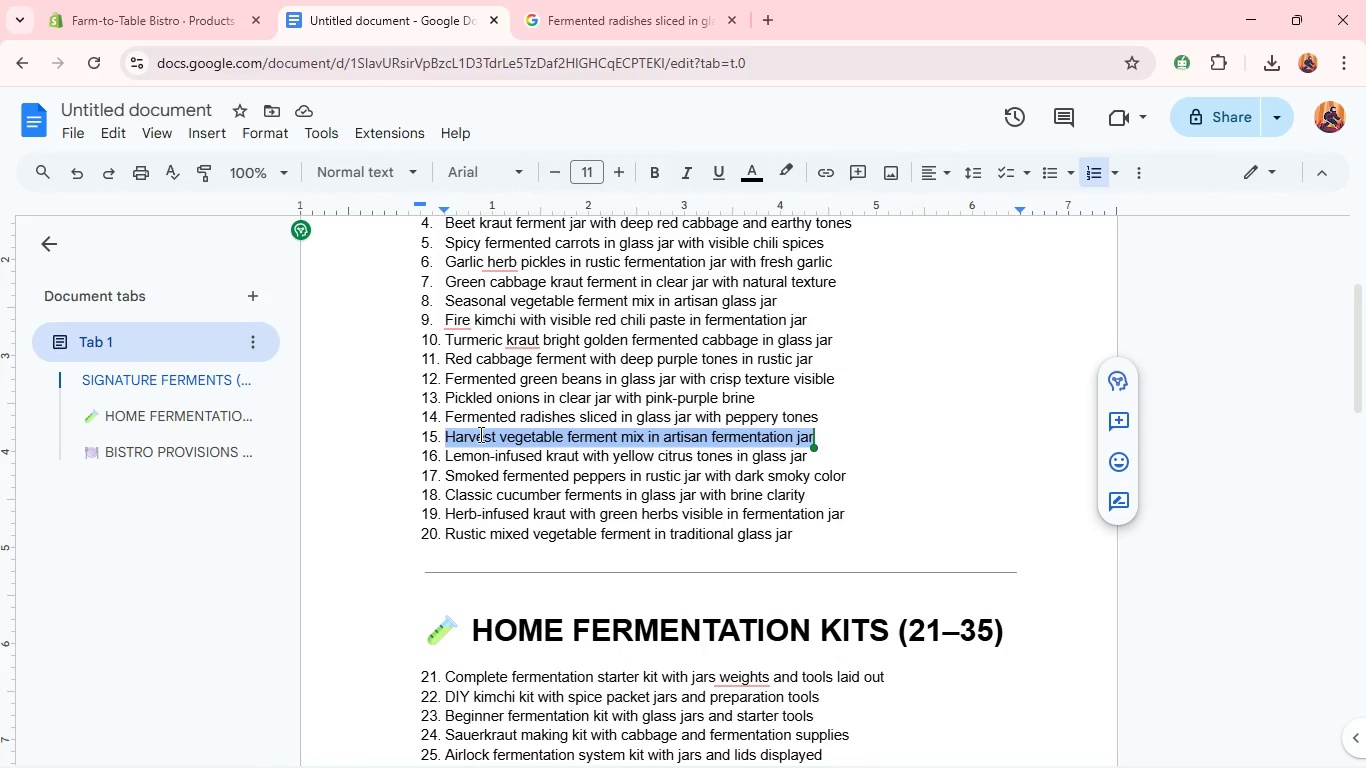 
triple_click([479, 434])
 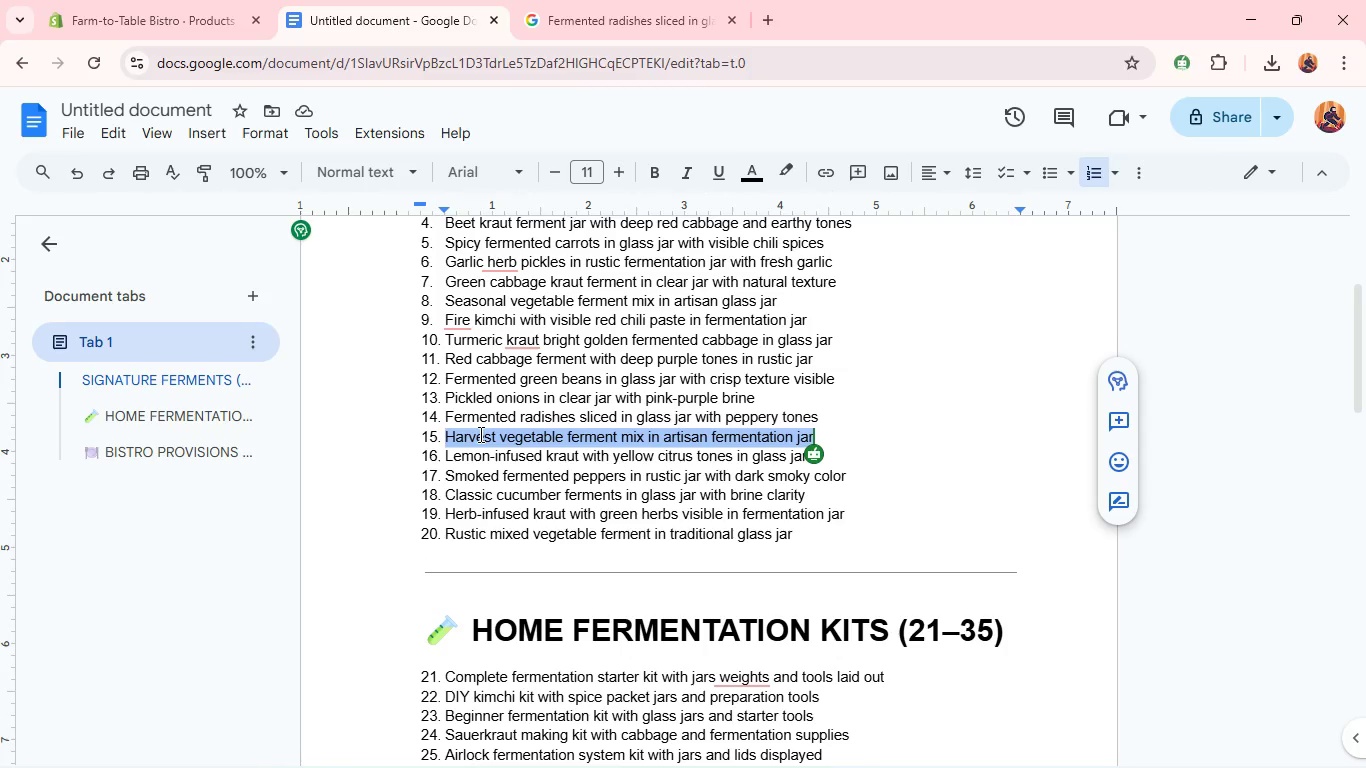 
key(Control+C)
 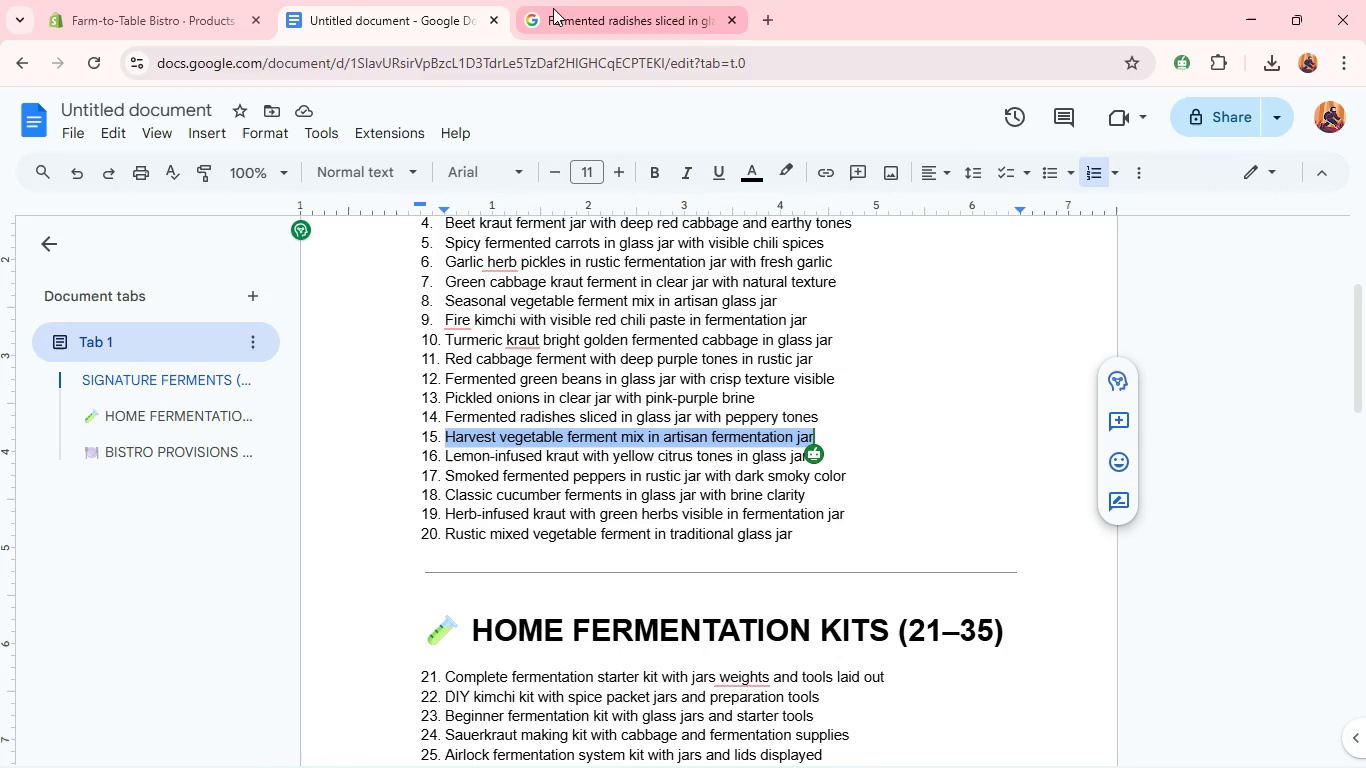 
left_click([553, 8])
 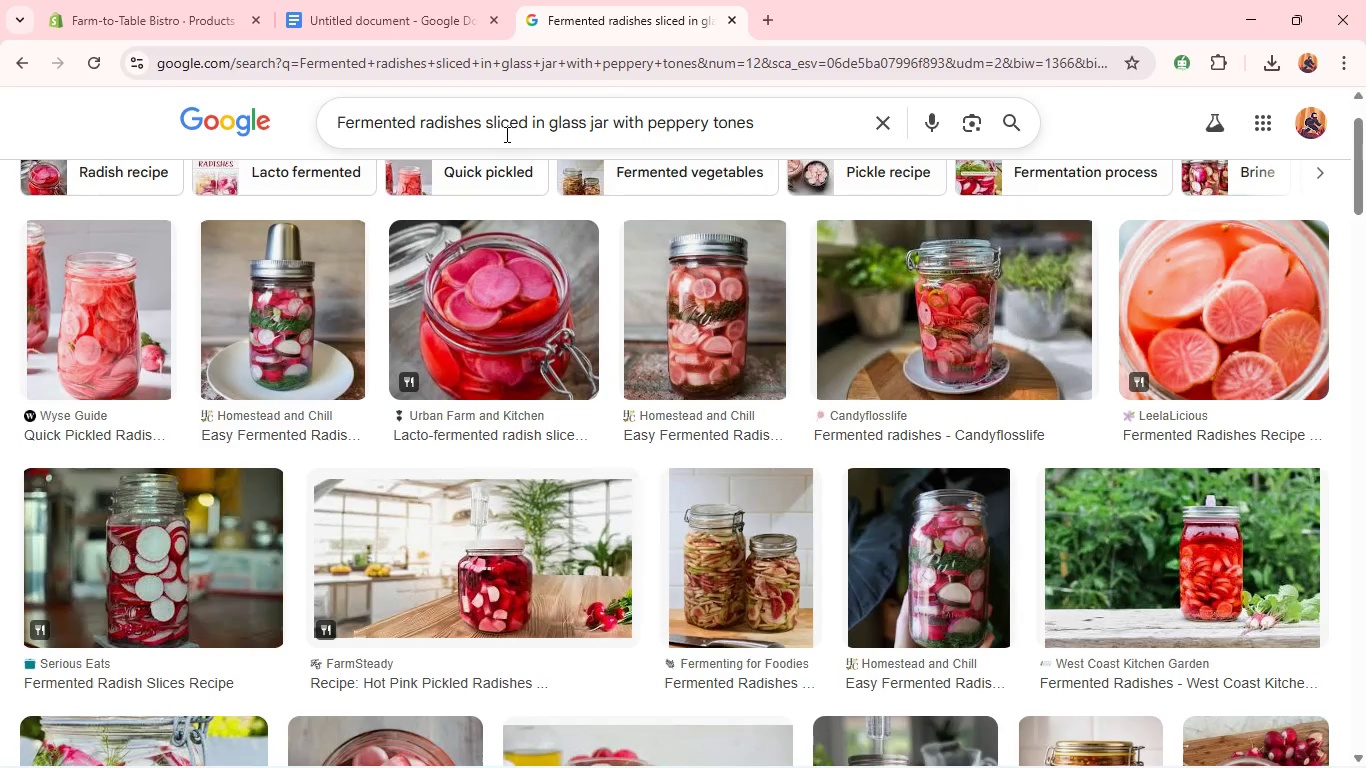 
left_click([505, 133])
 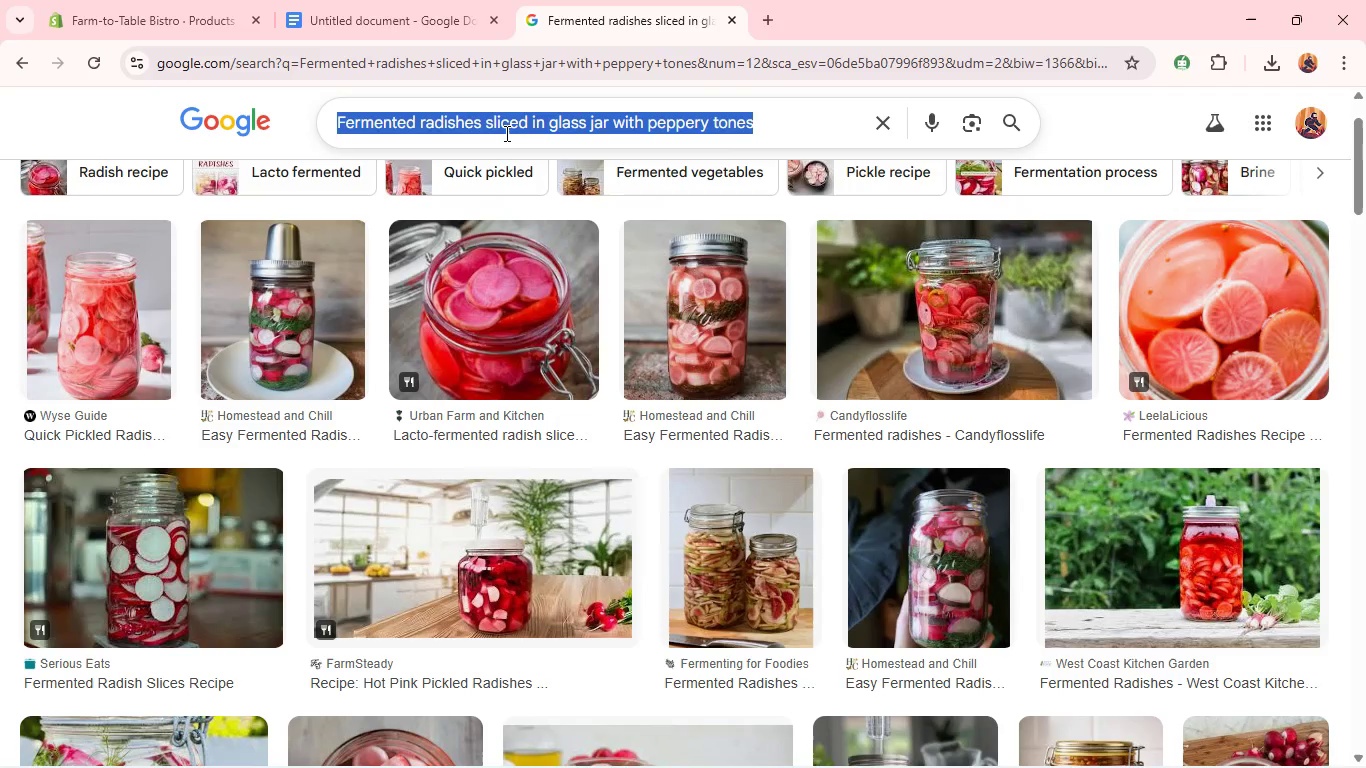 
key(Control+A)
 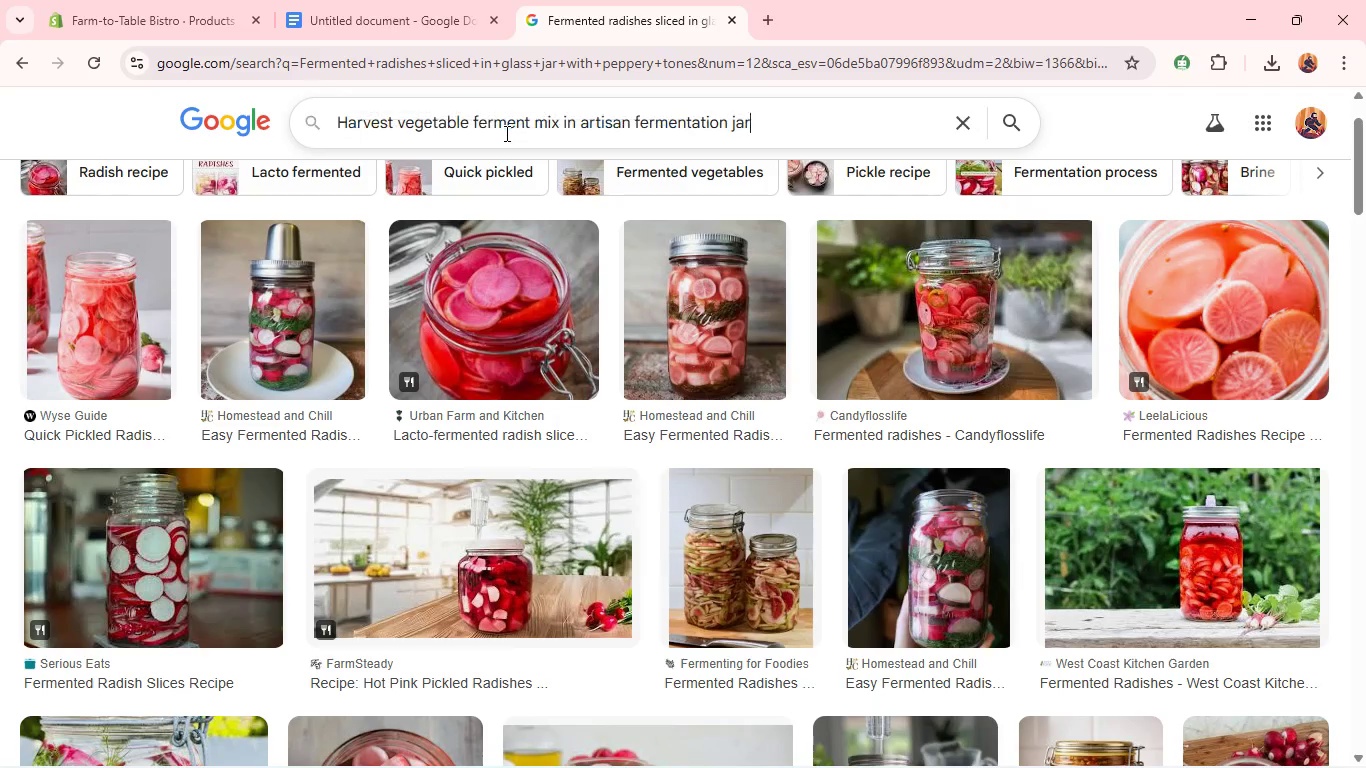 
key(Control+V)
 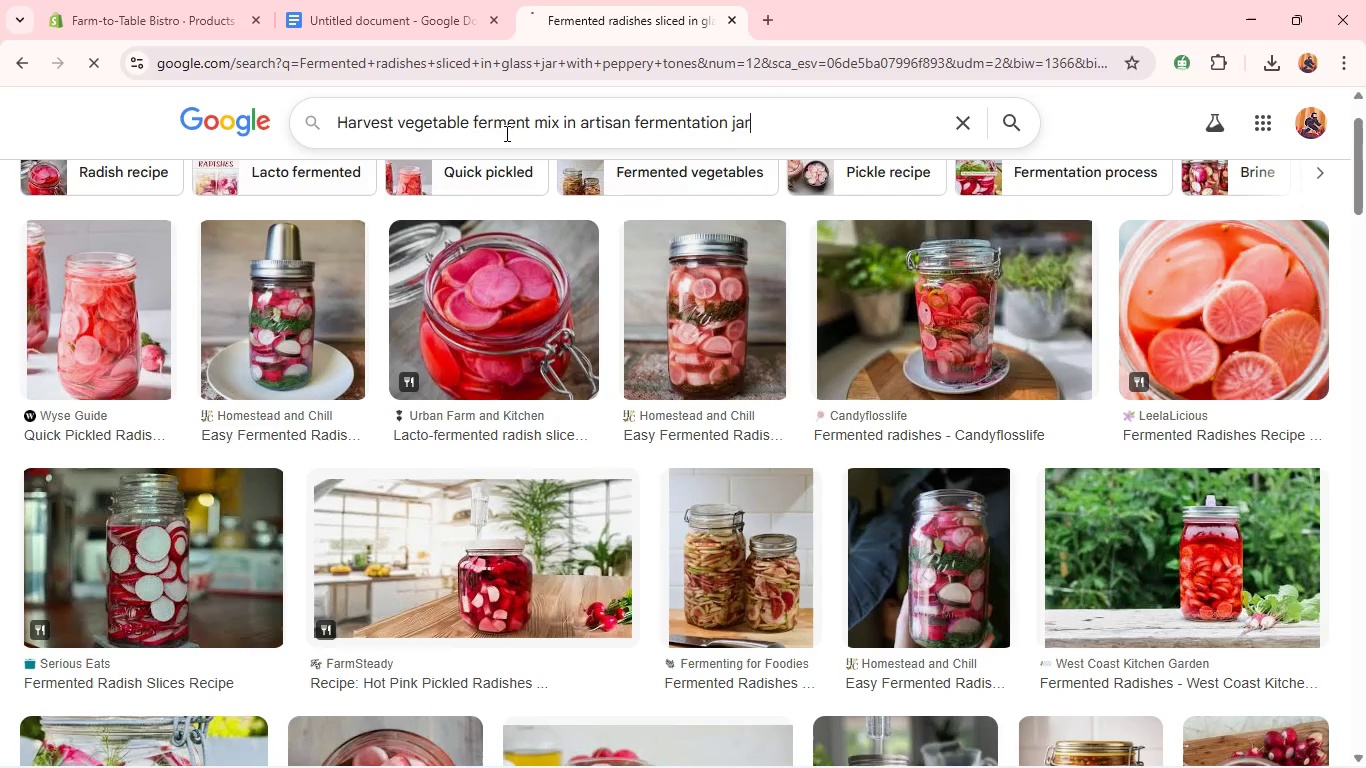 
key(Enter)
 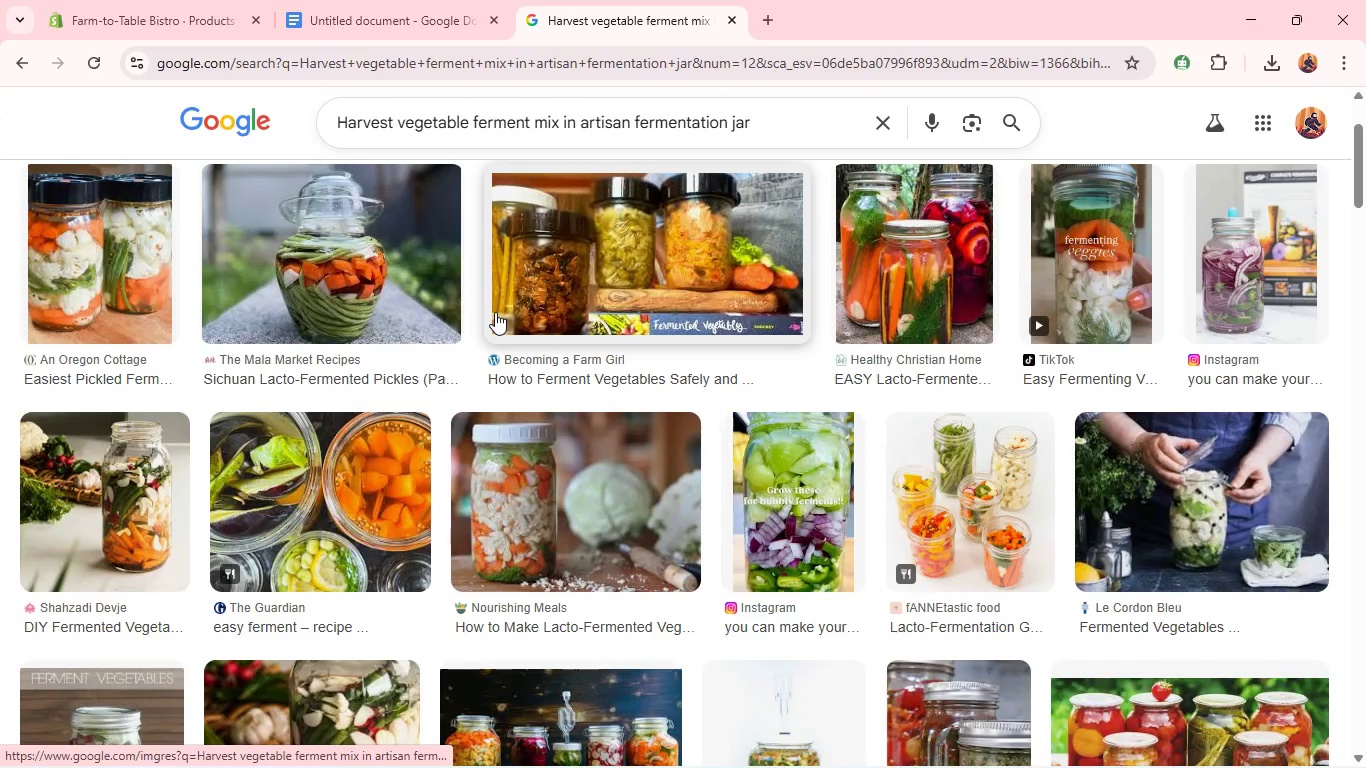 
wait(14.36)
 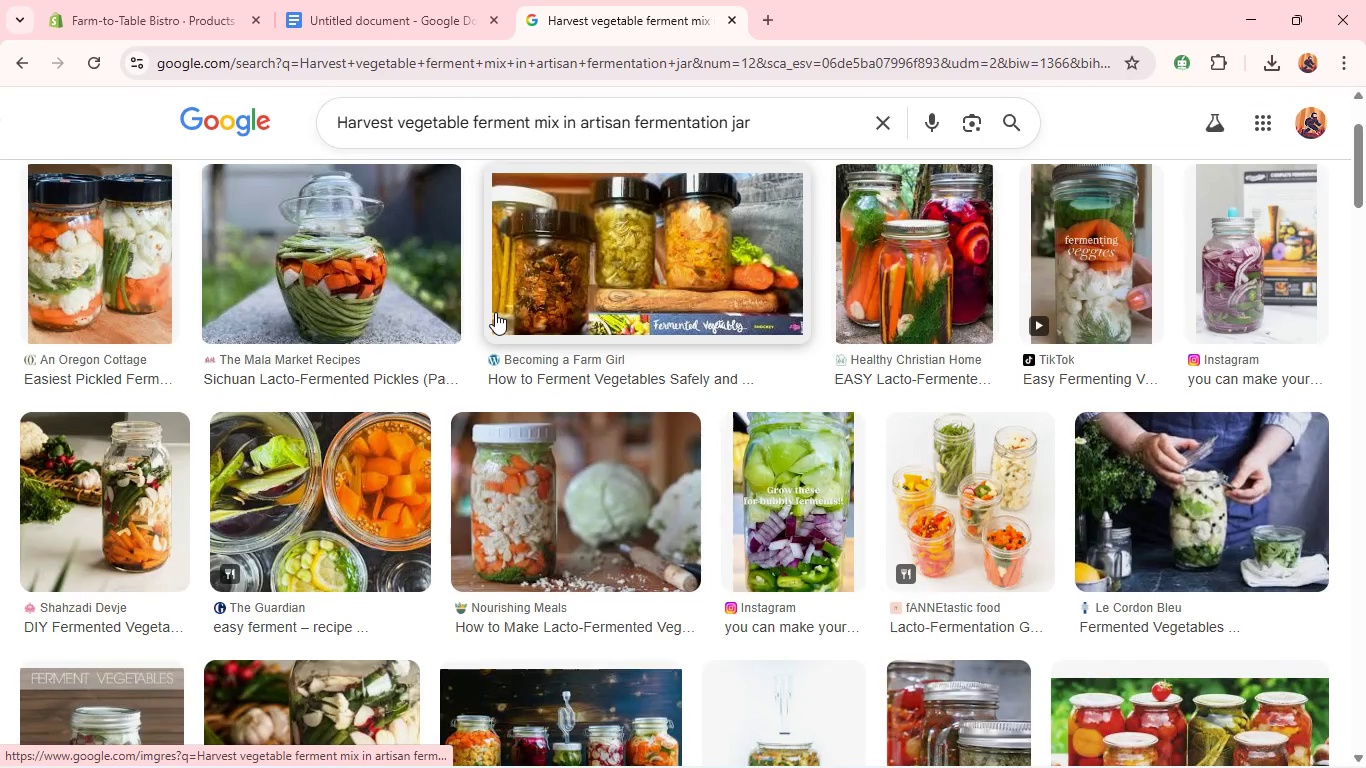 
right_click([73, 246])
 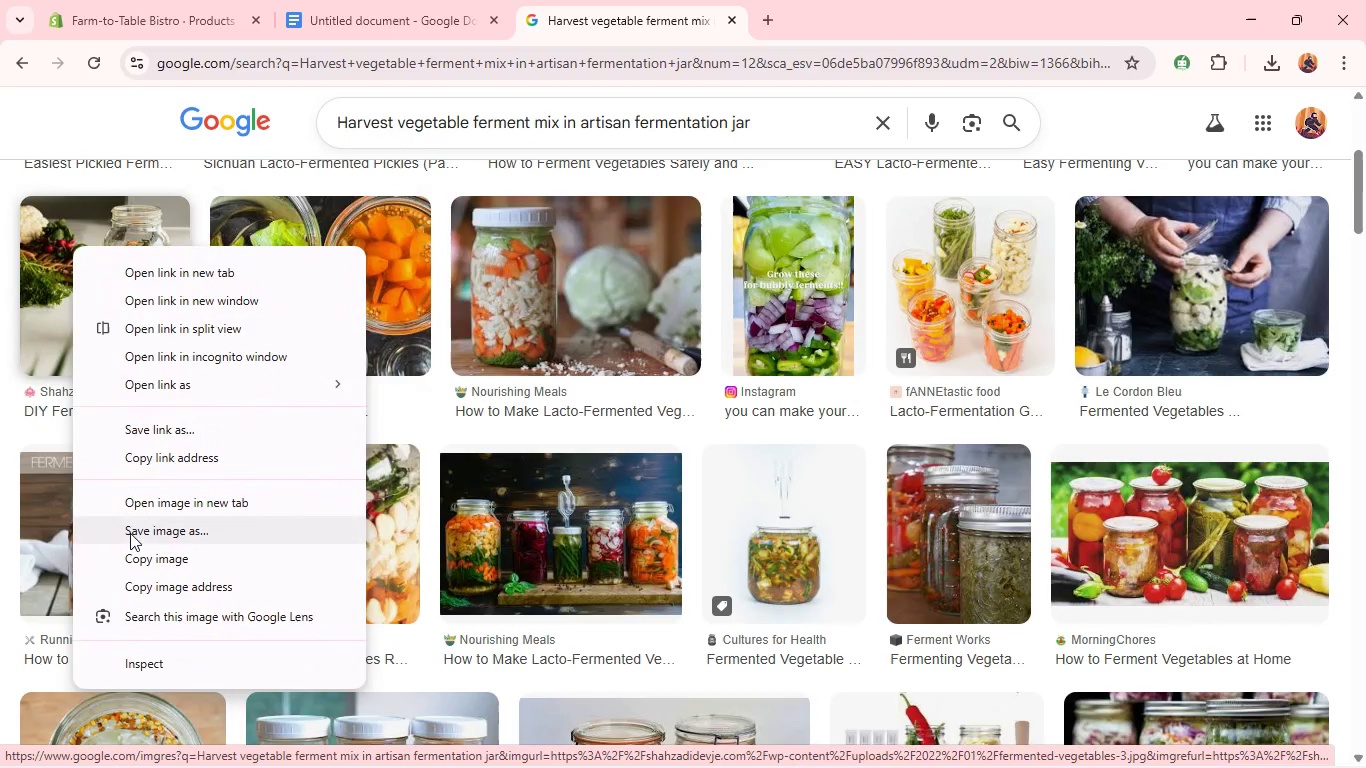 
left_click([130, 535])
 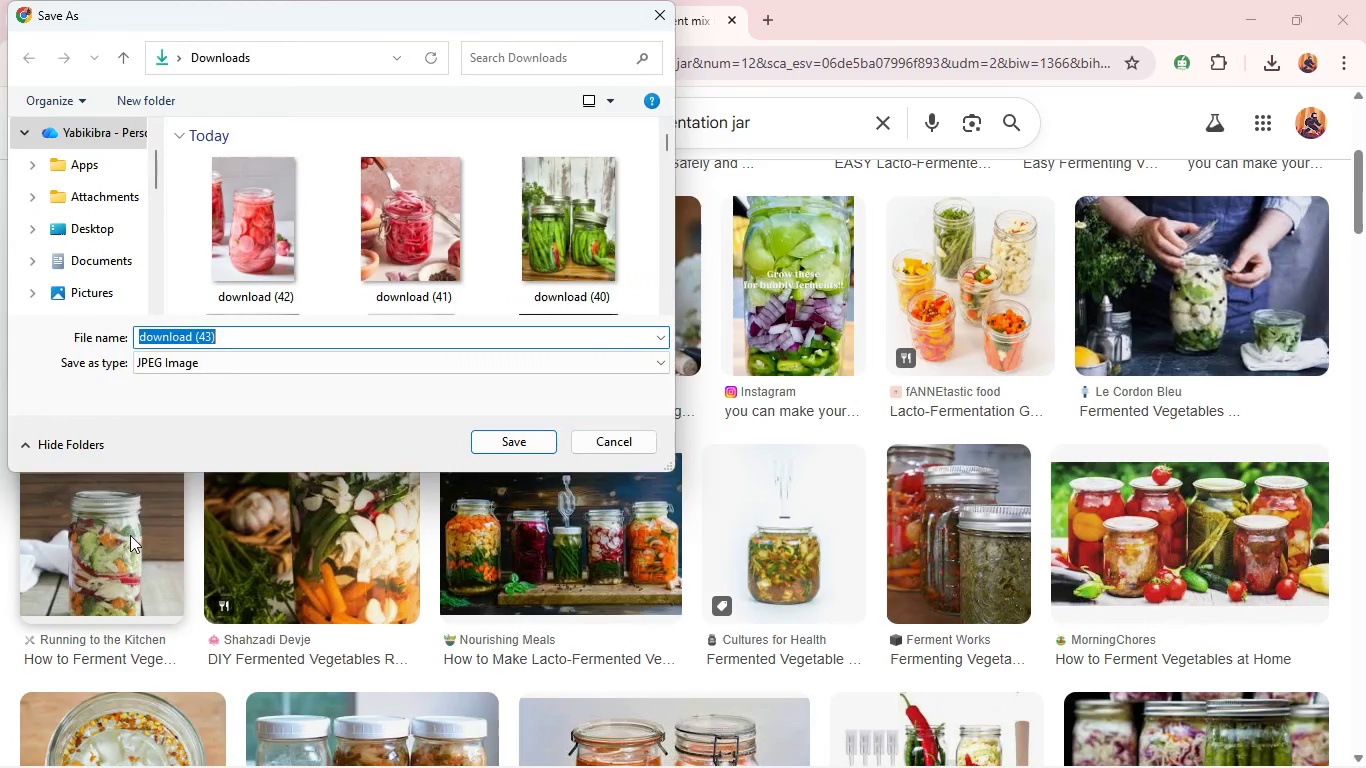 
key(Enter)
 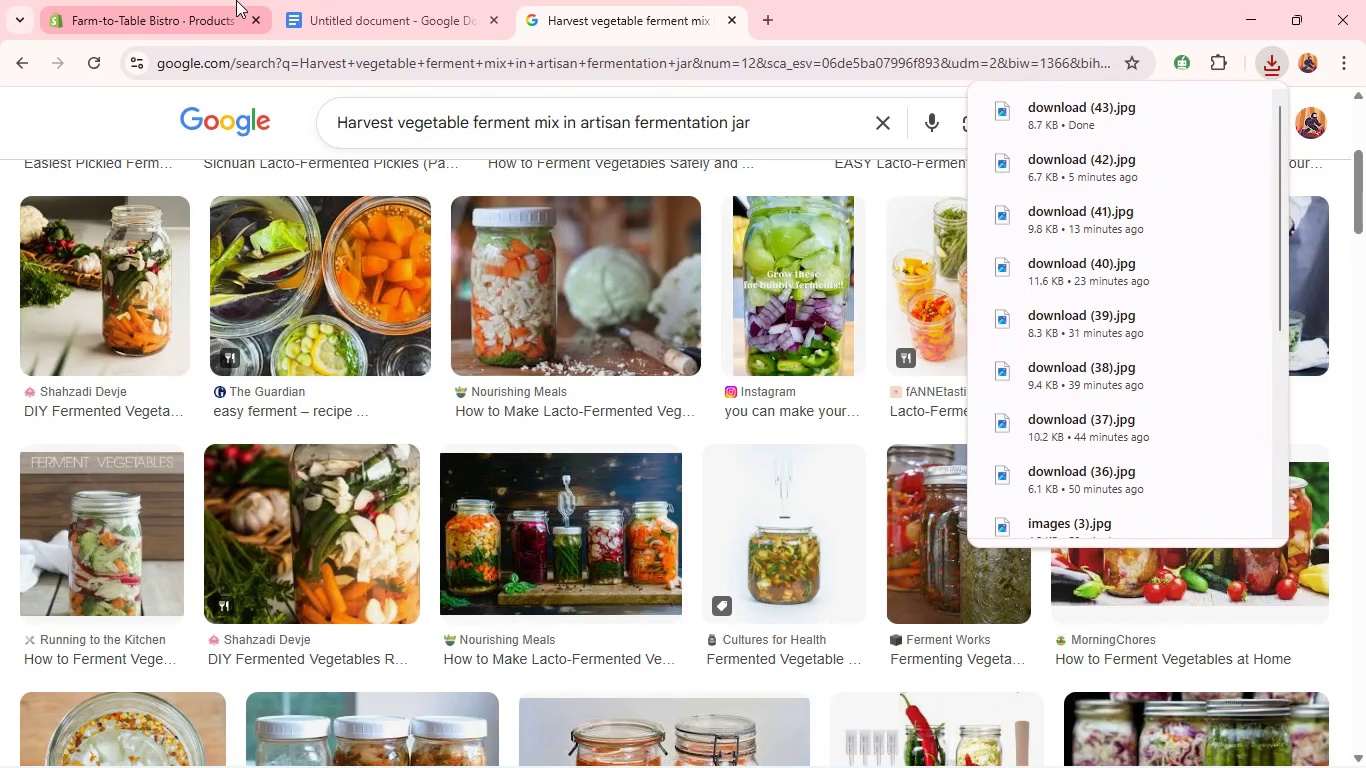 
left_click([219, 4])
 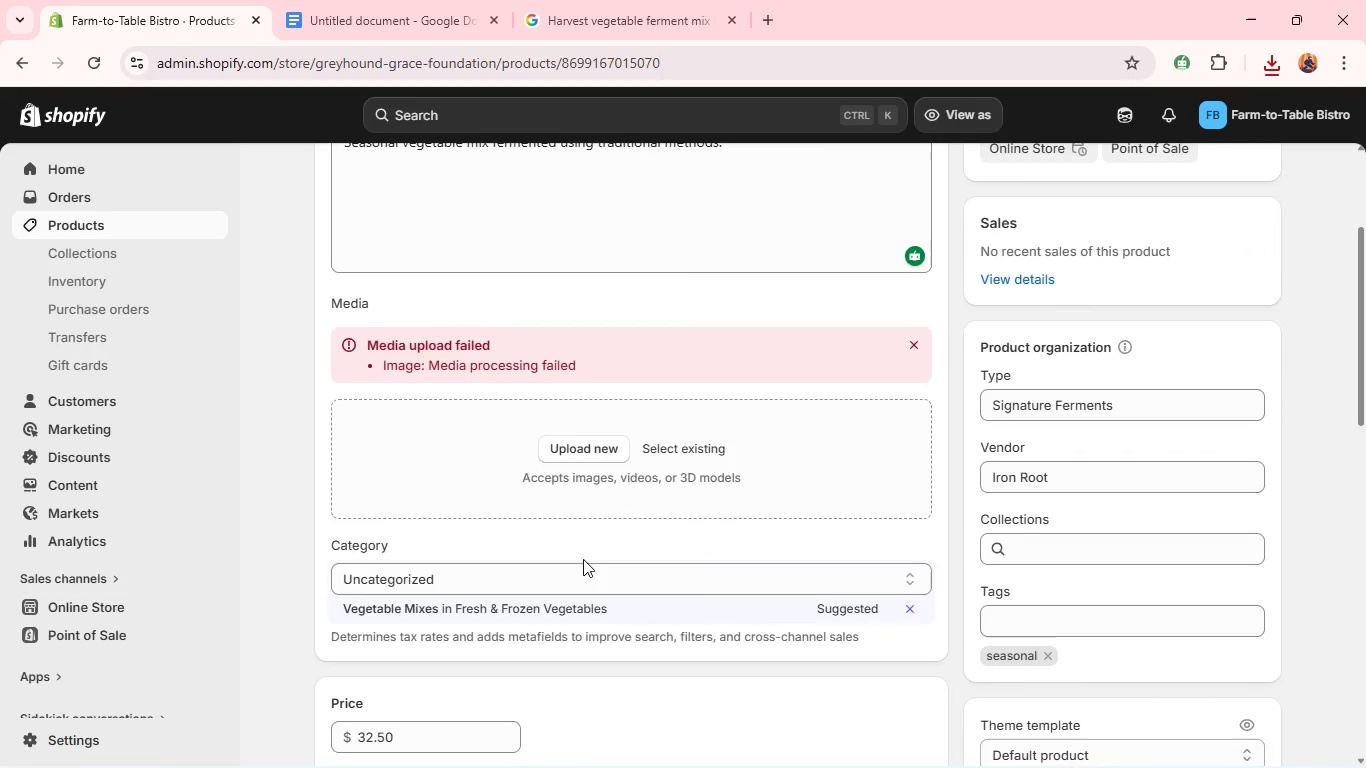 
wait(12.27)
 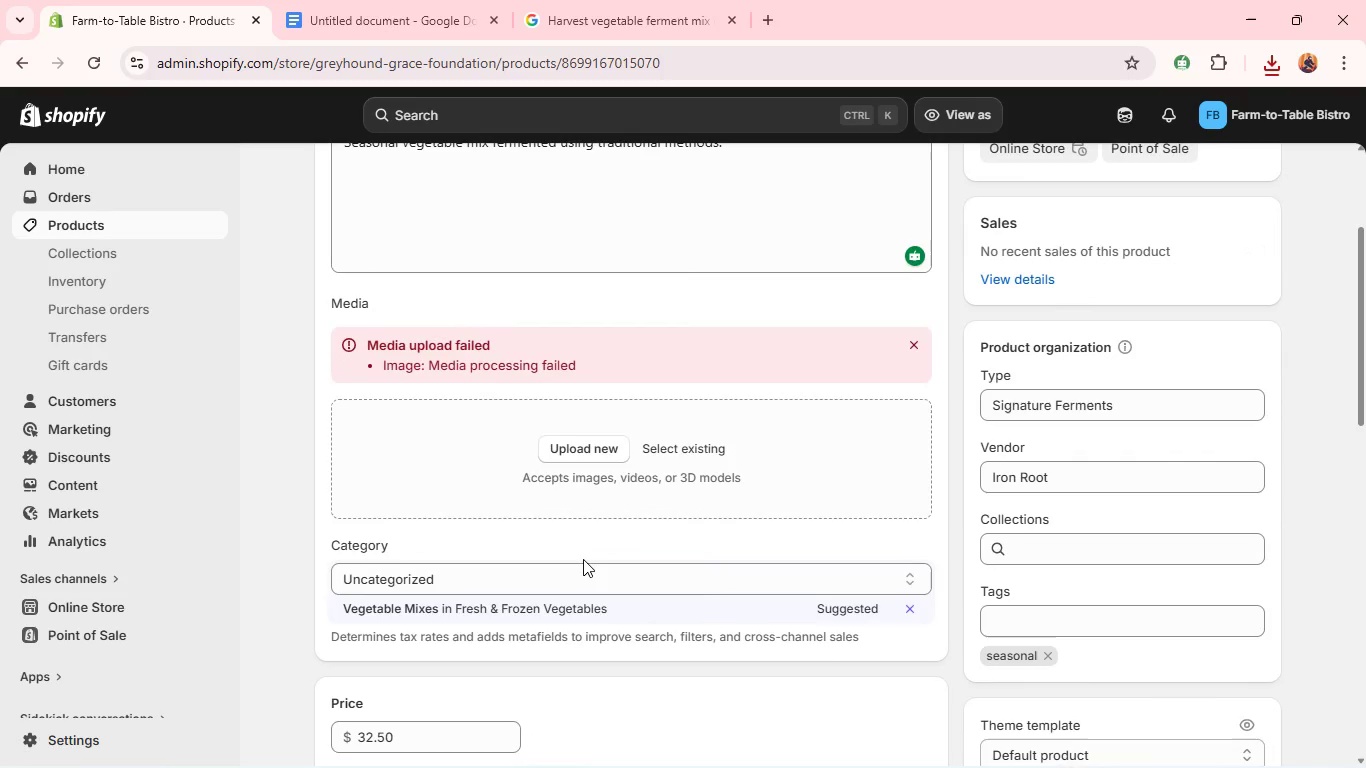 
left_click([595, 317])
 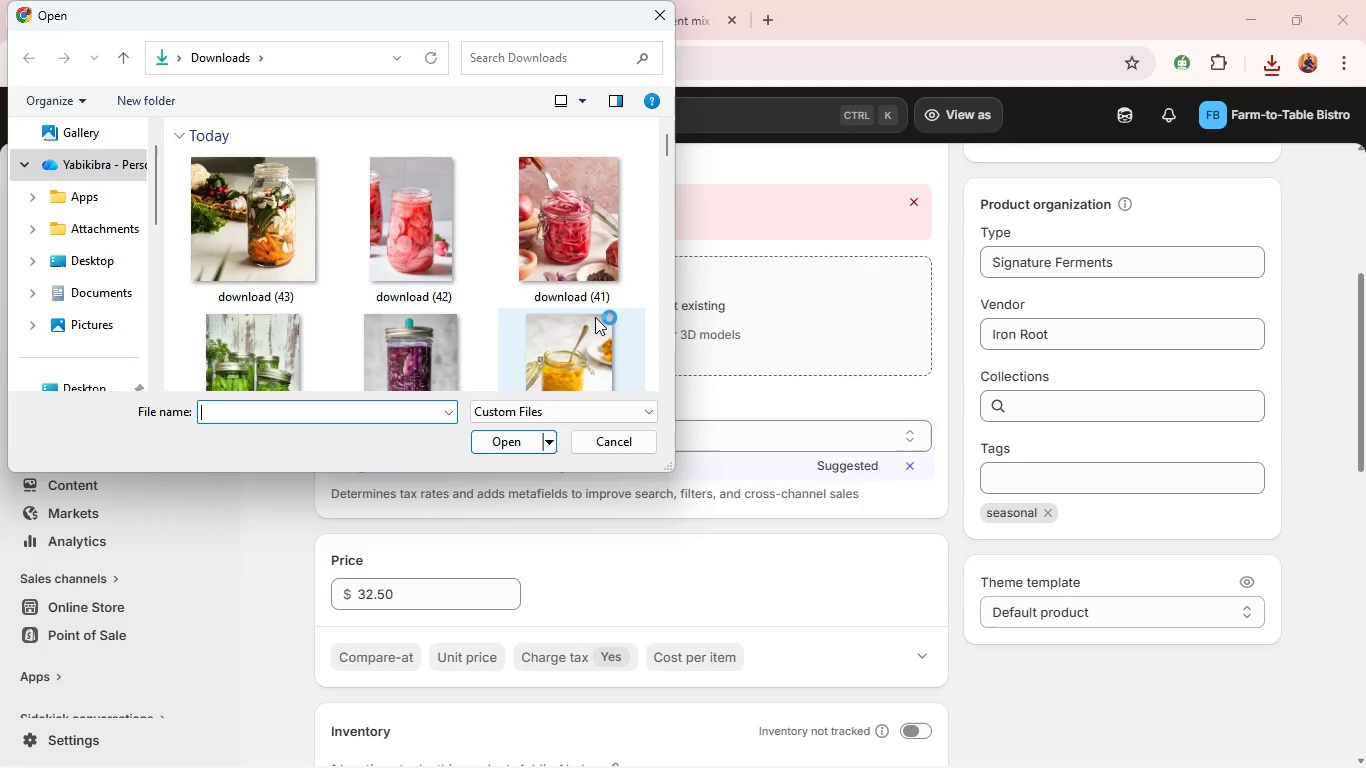 
wait(13.03)
 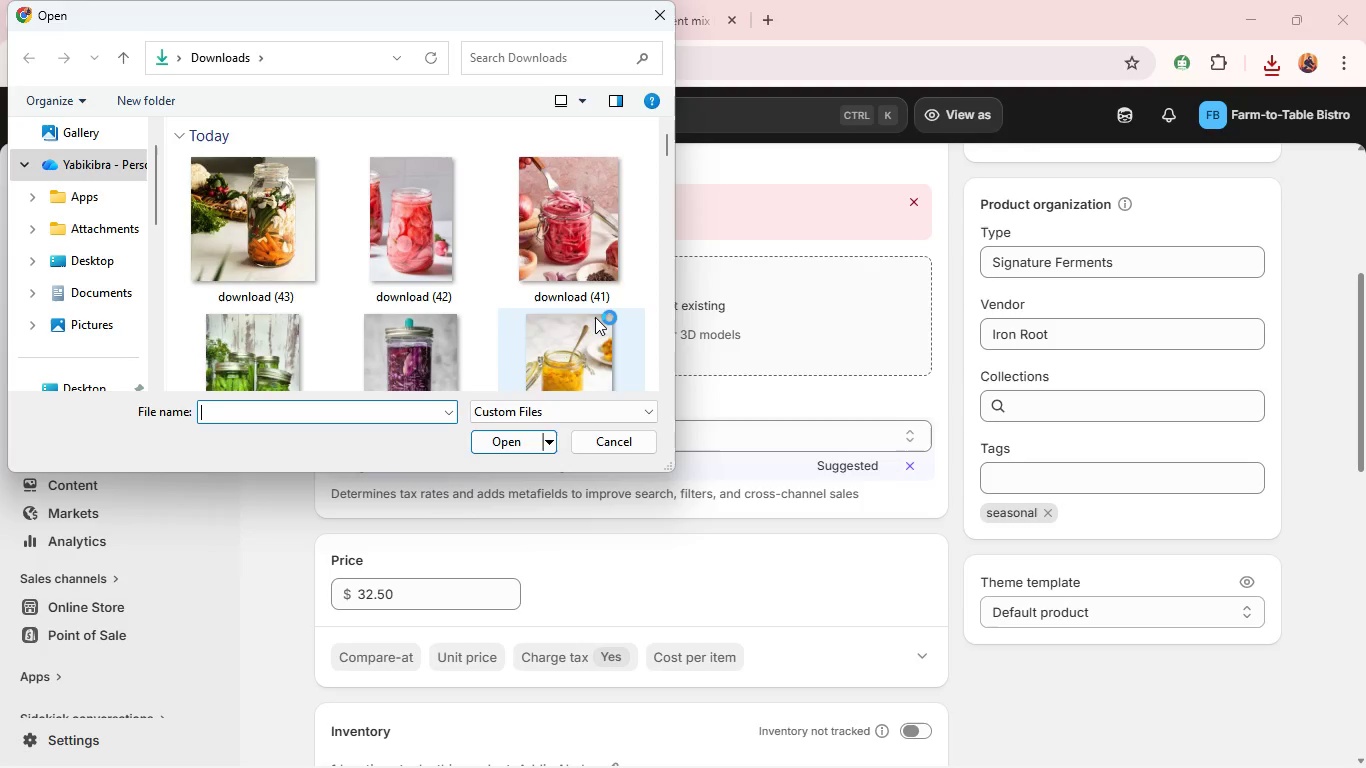 
left_click([269, 213])
 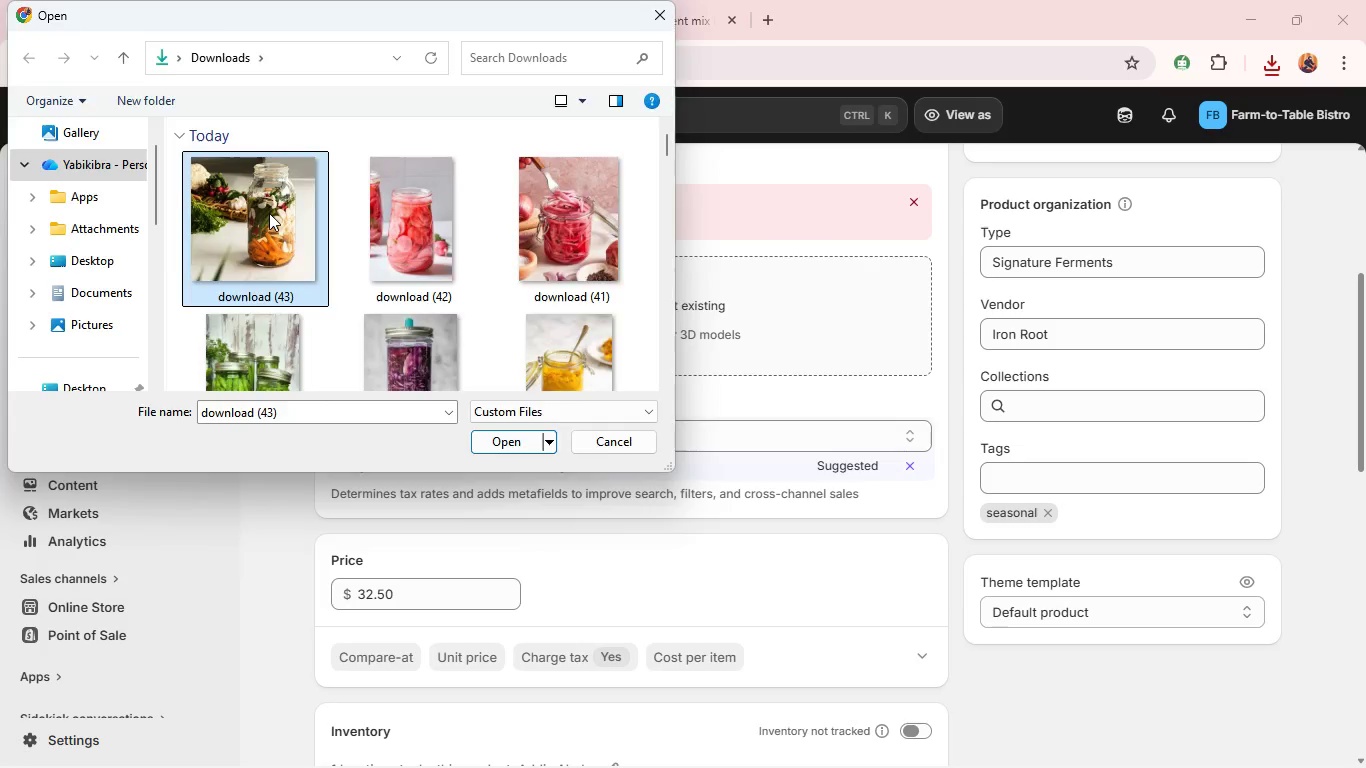 
key(Enter)
 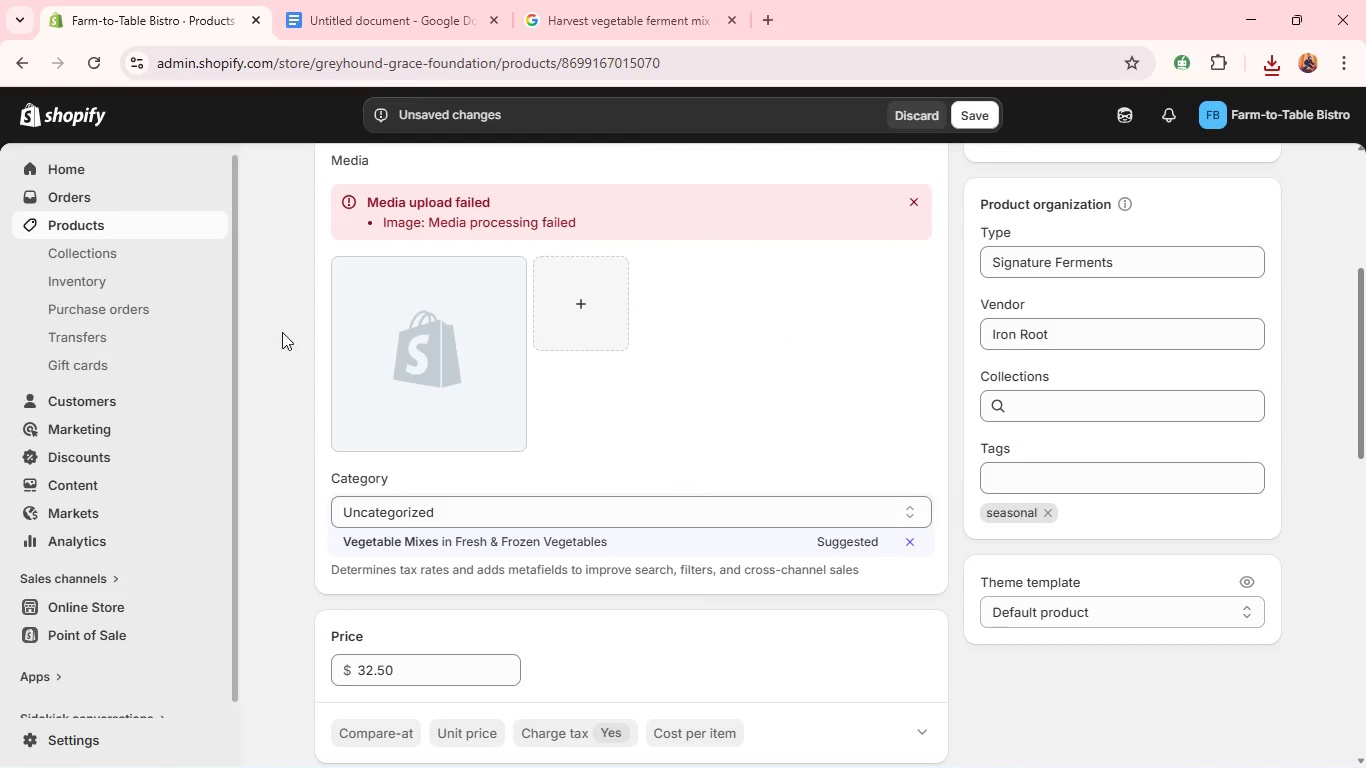 
wait(12.61)
 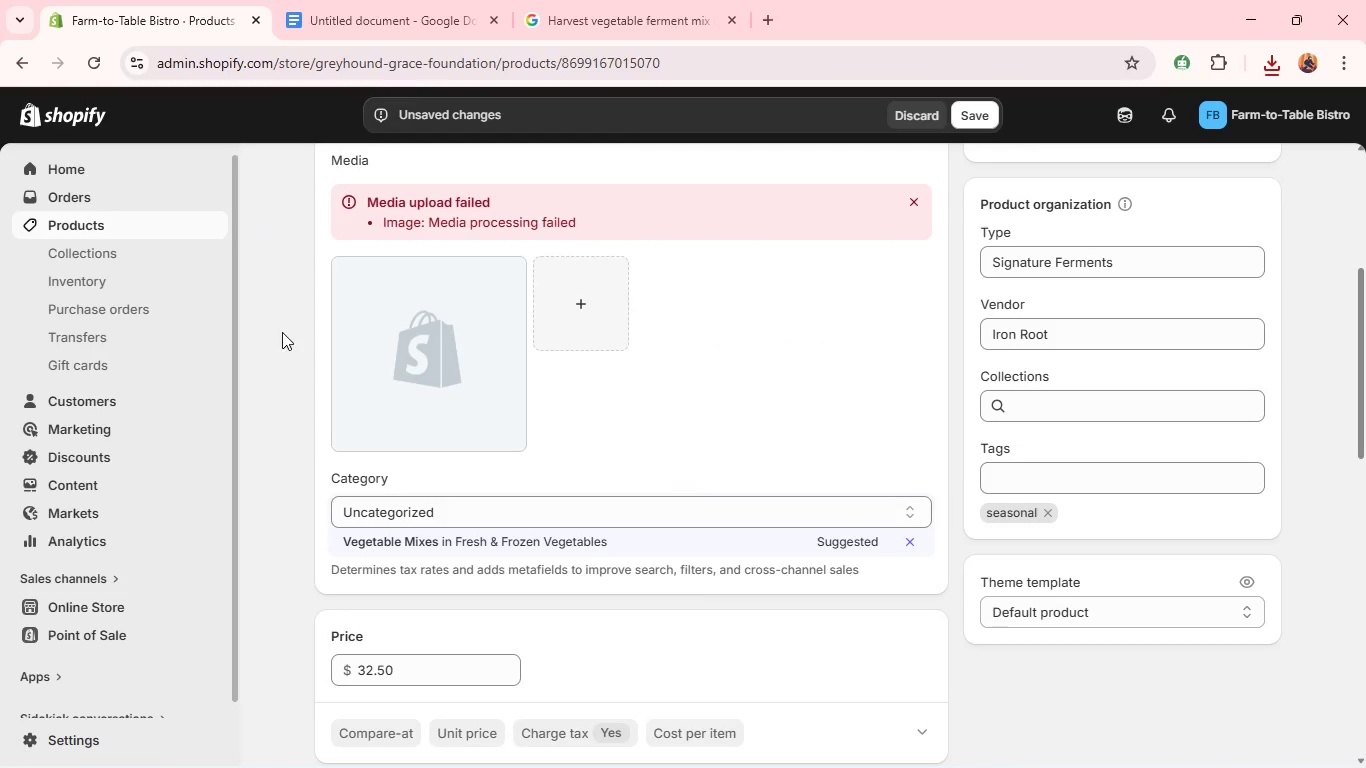 
left_click([449, 334])
 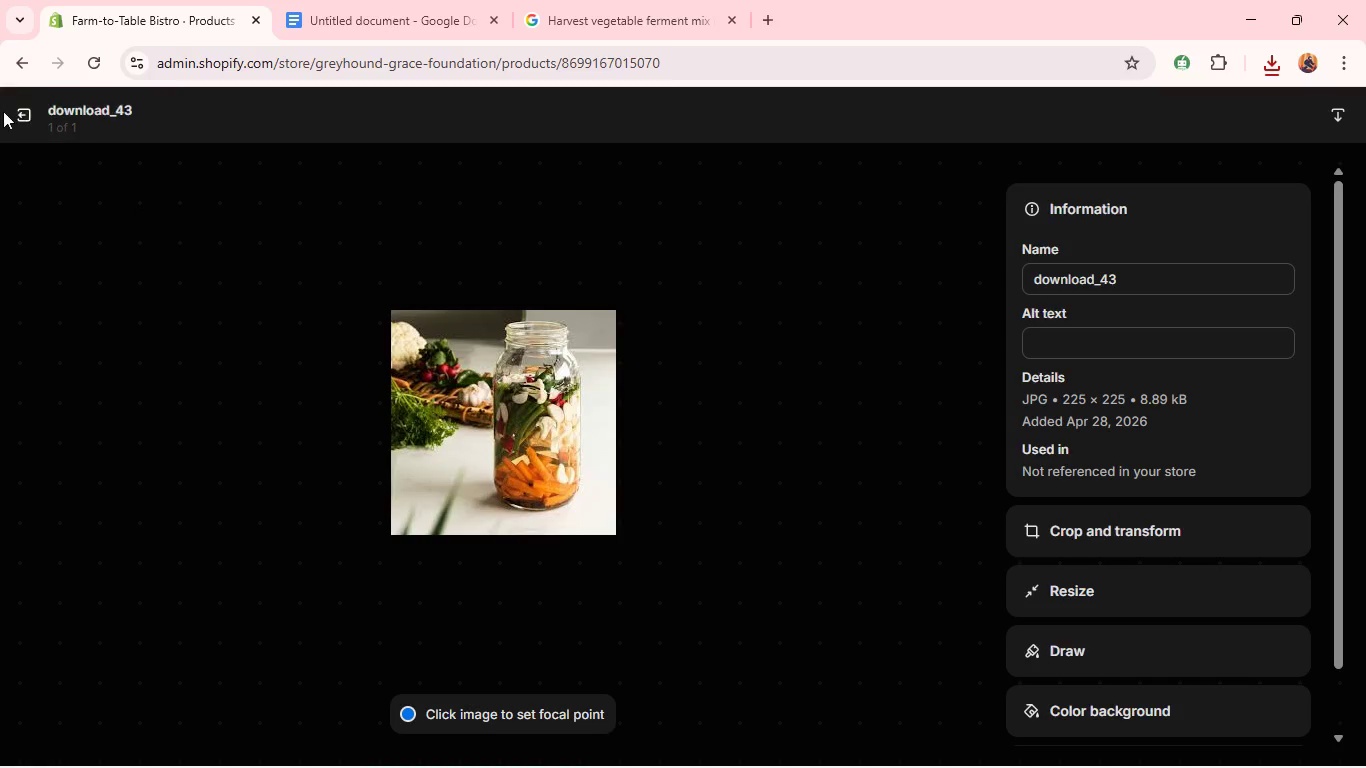 
left_click([19, 120])
 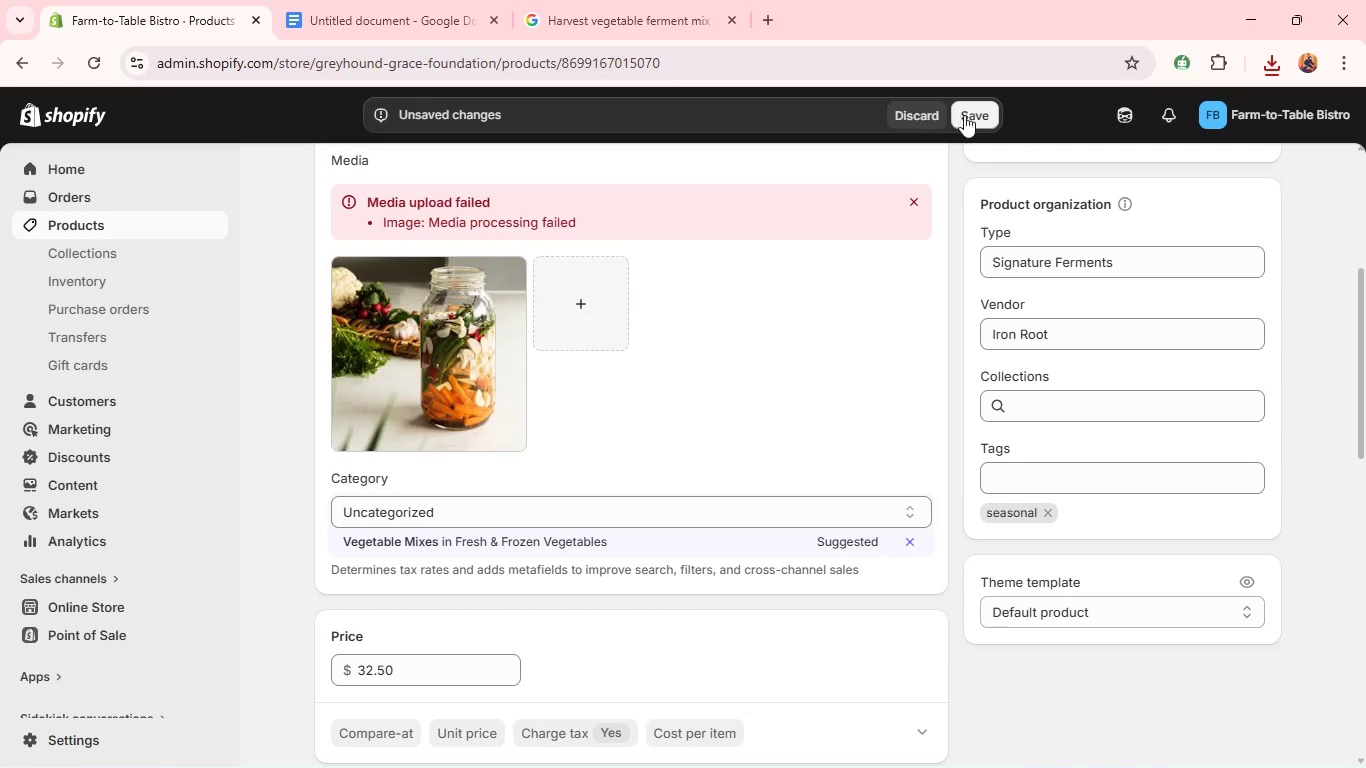 
left_click([973, 115])
 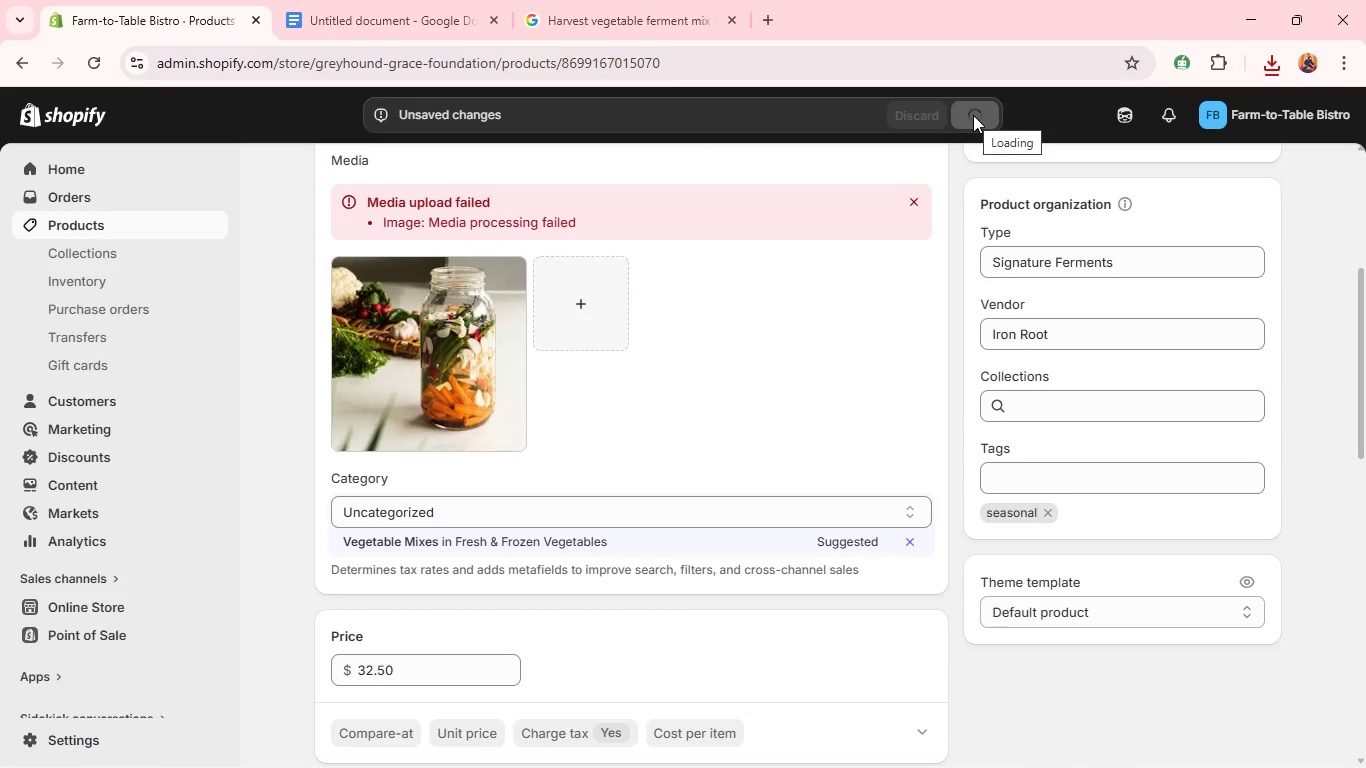 
wait(8.09)
 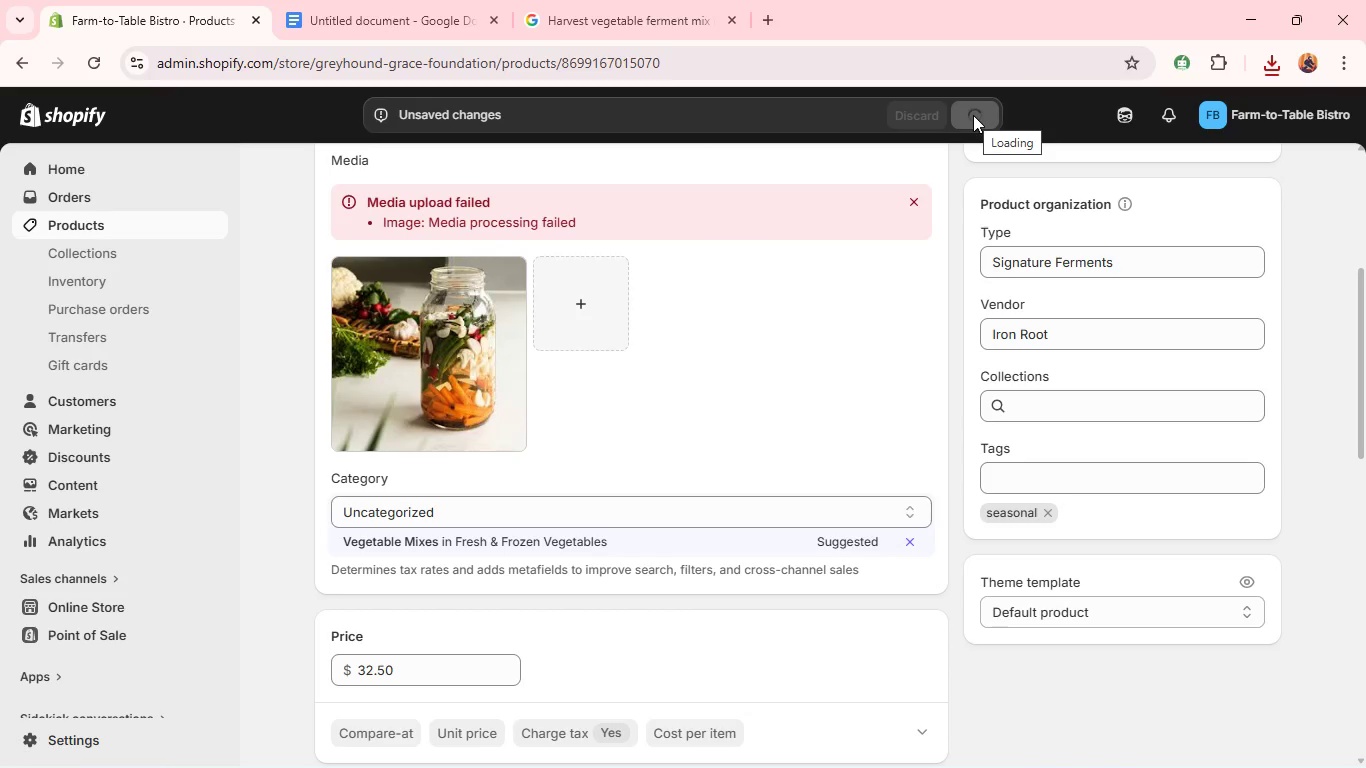 
left_click([493, 347])
 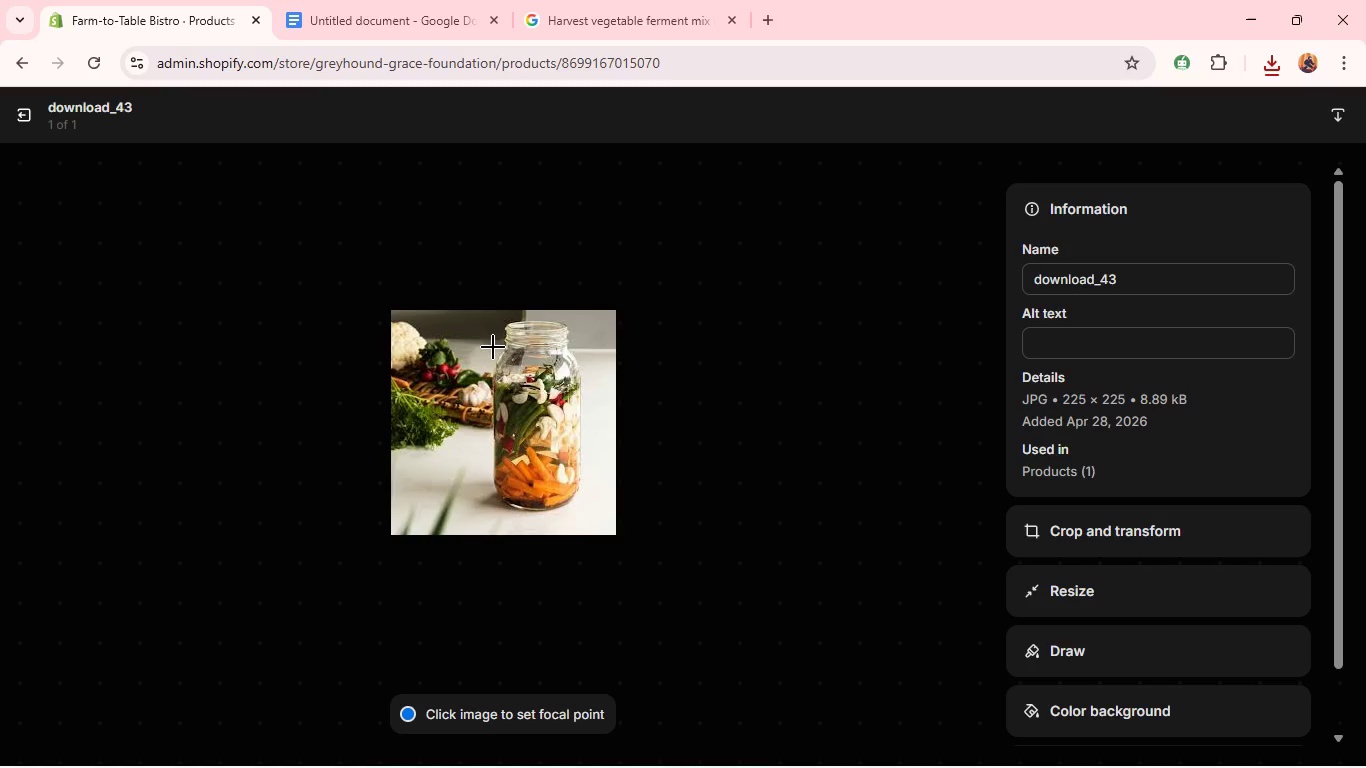 
wait(7.36)
 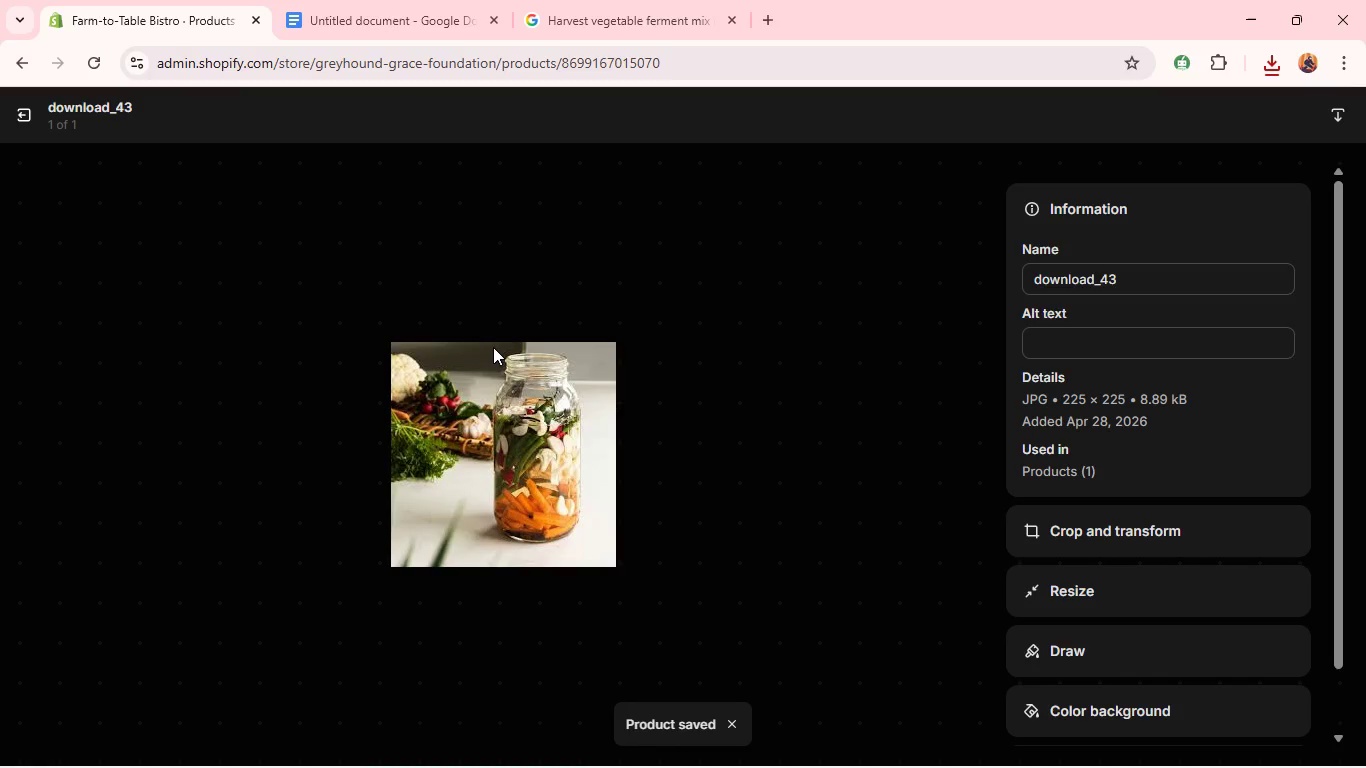 
left_click([1044, 342])
 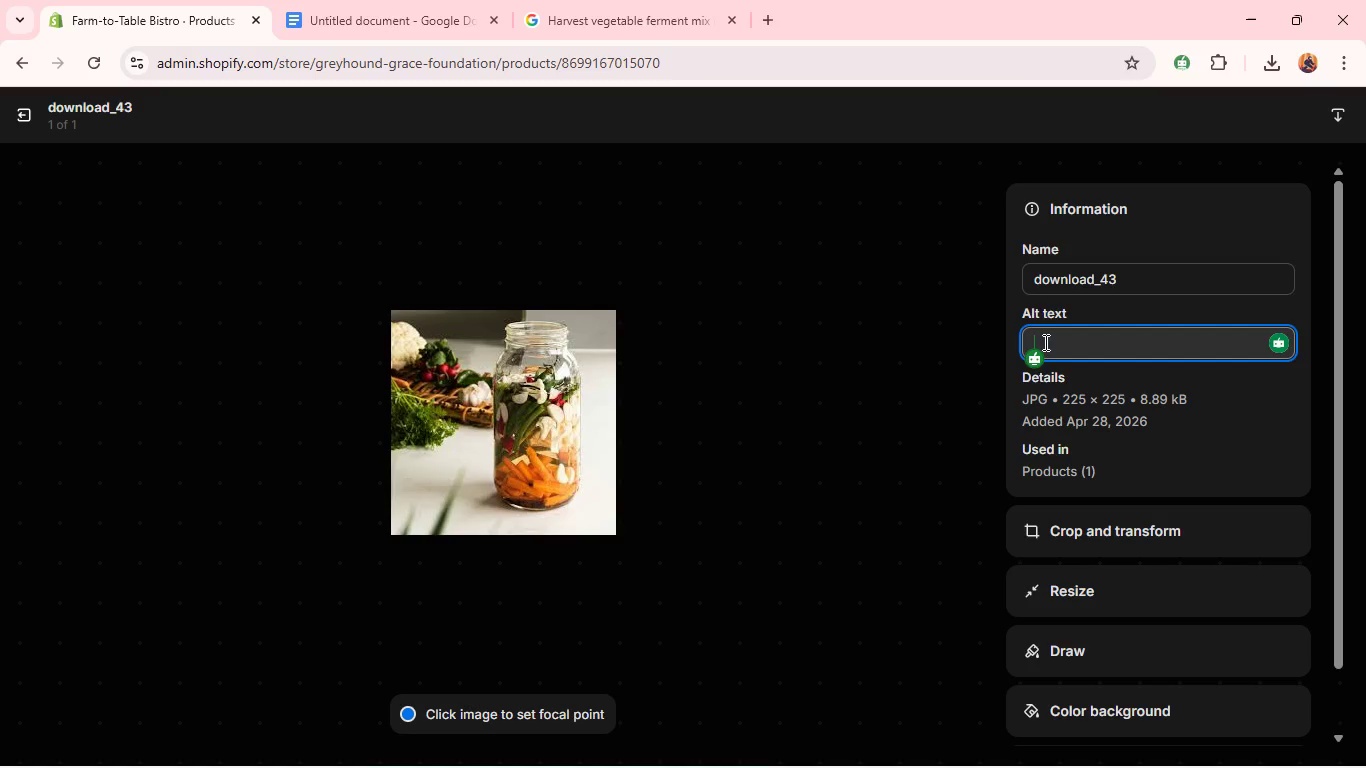 
type(Harvesr ve)
key(Backspace)
key(Backspace)
key(Backspace)
key(Backspace)
type(t vegetable ferment mix in )
 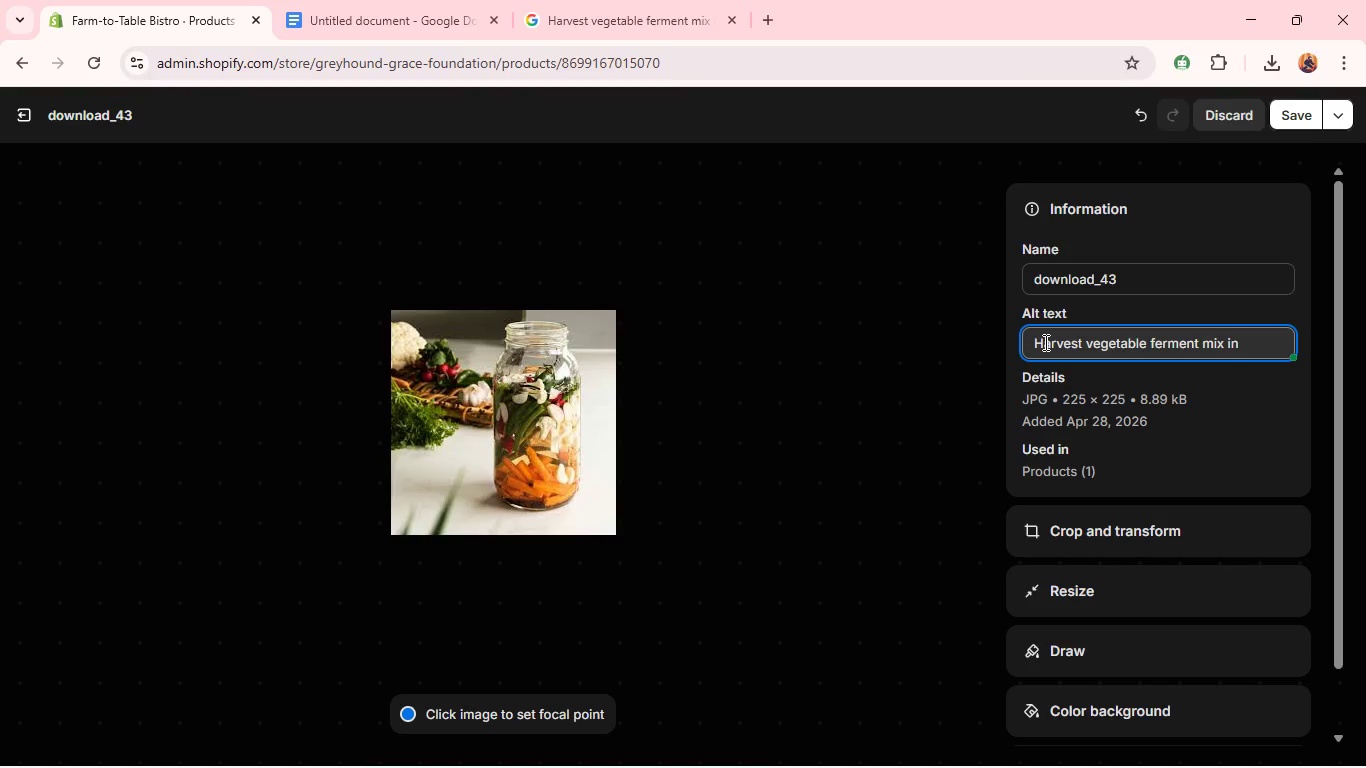 
wait(6.44)
 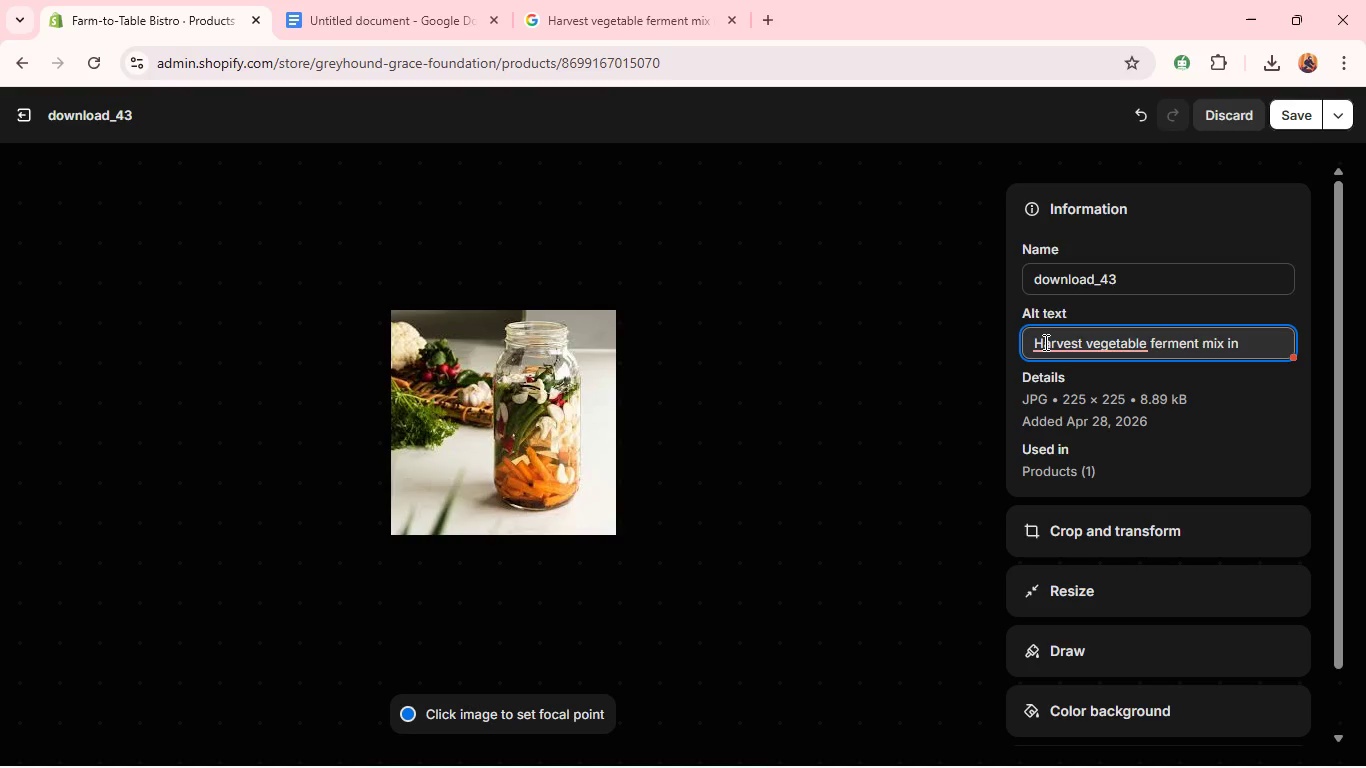 
type(artisan fermentation jar)
 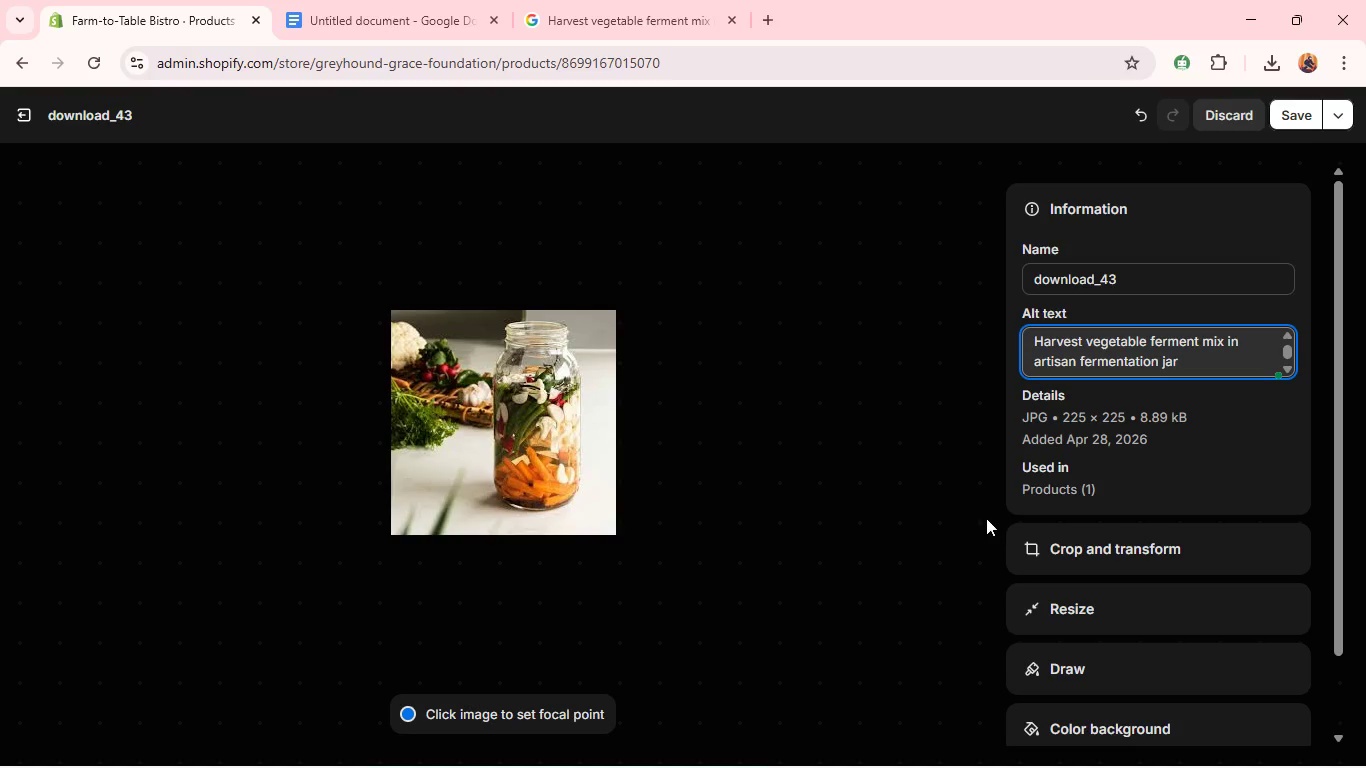 
wait(5.05)
 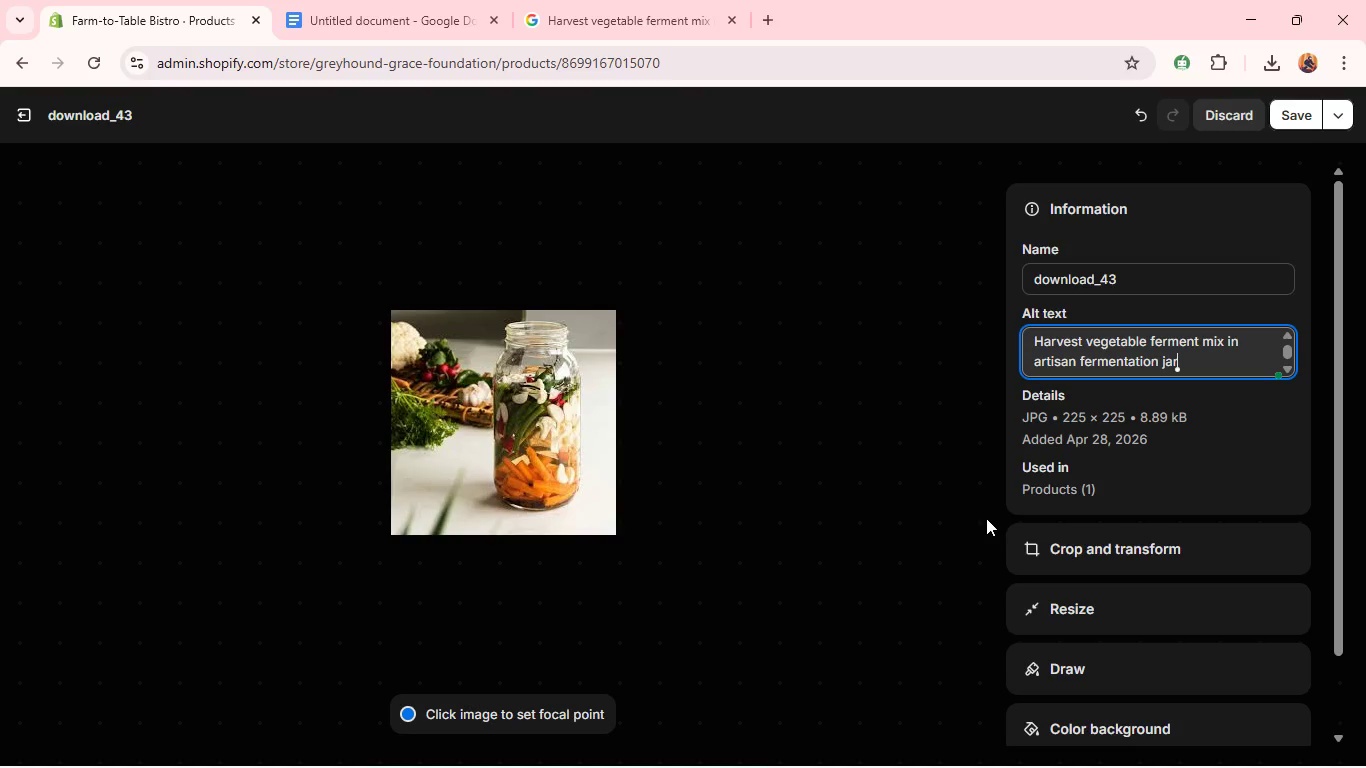 
left_click([1090, 559])
 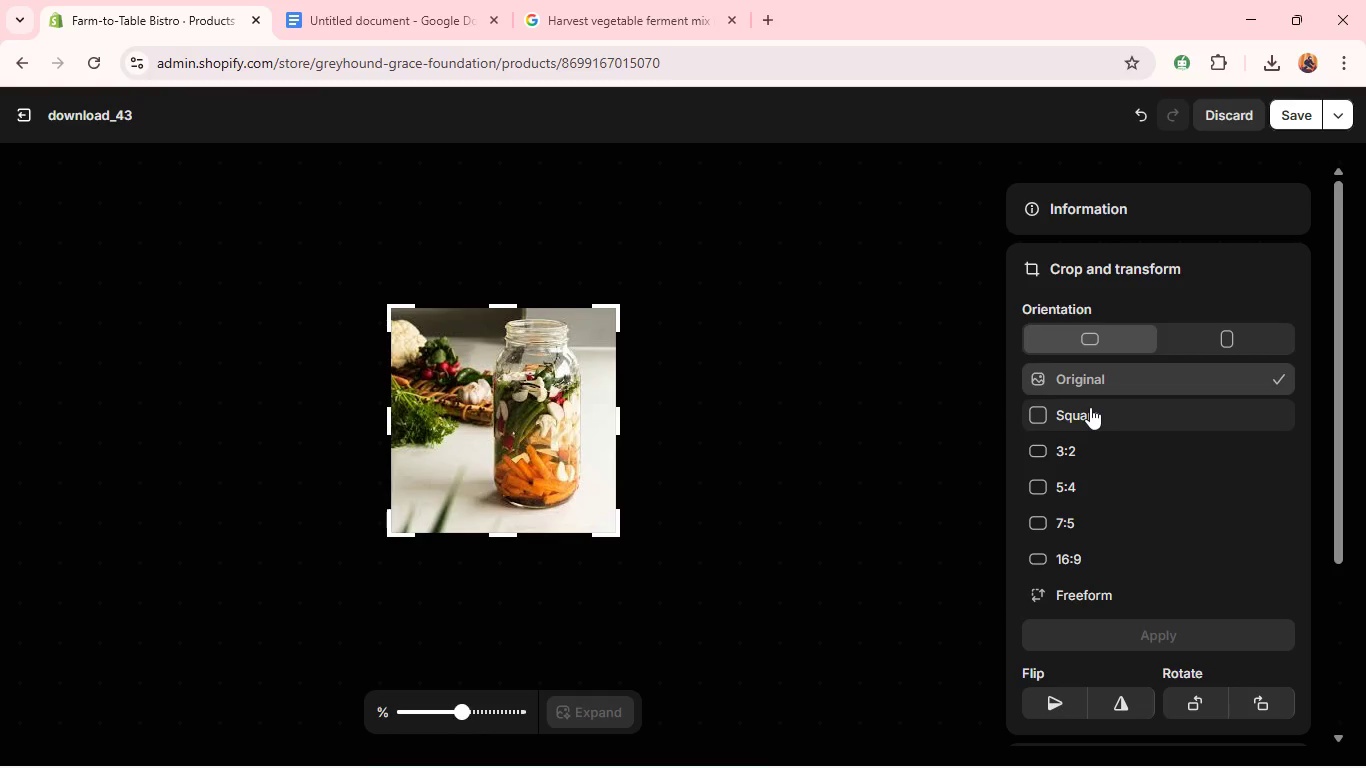 
left_click([1090, 412])
 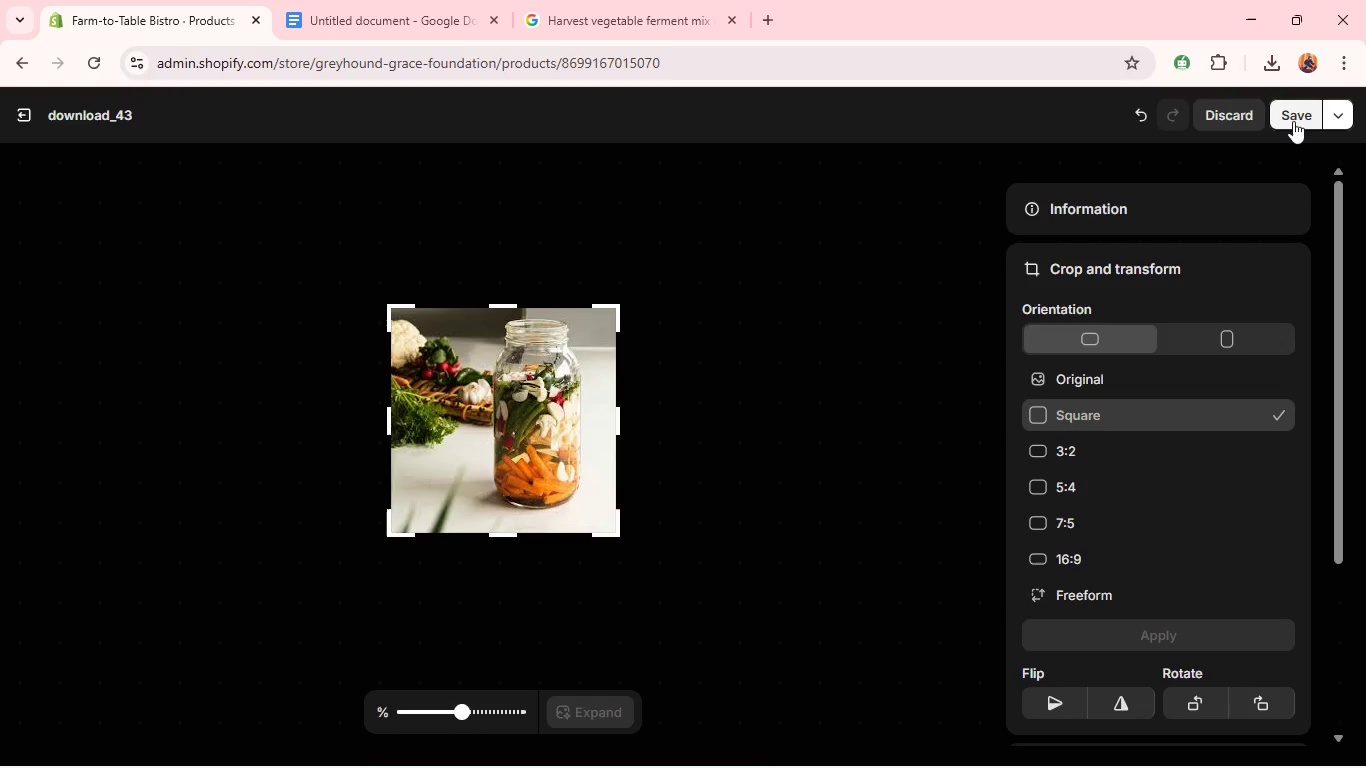 
left_click([1292, 119])
 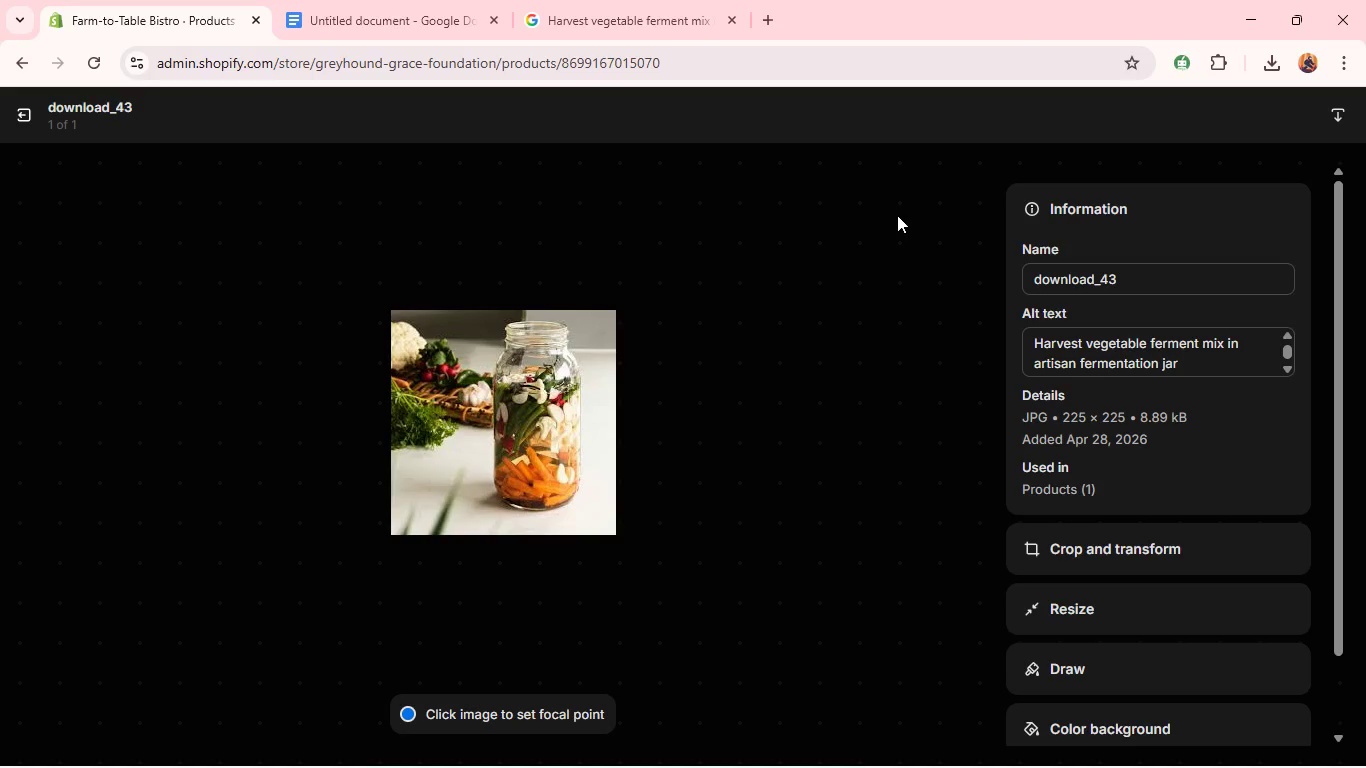 
wait(19.53)
 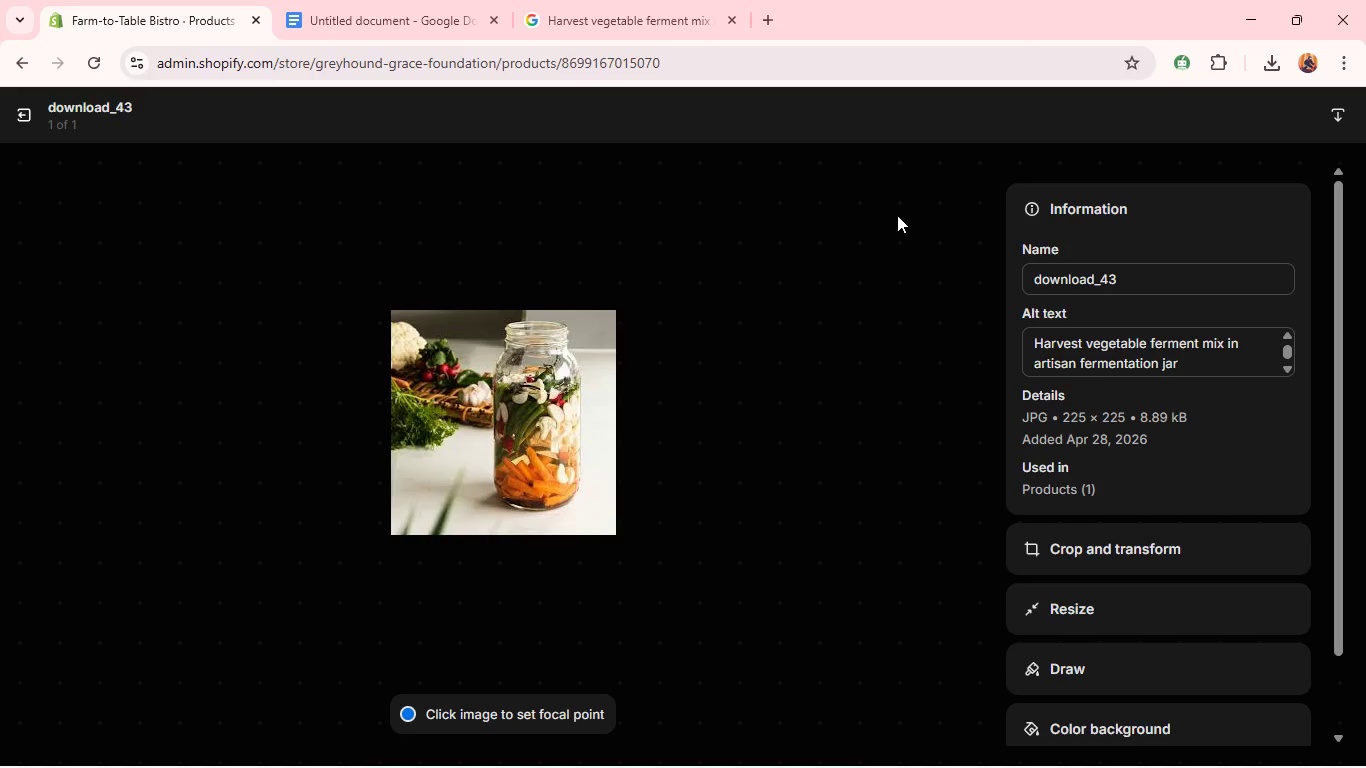 
left_click([34, 111])
 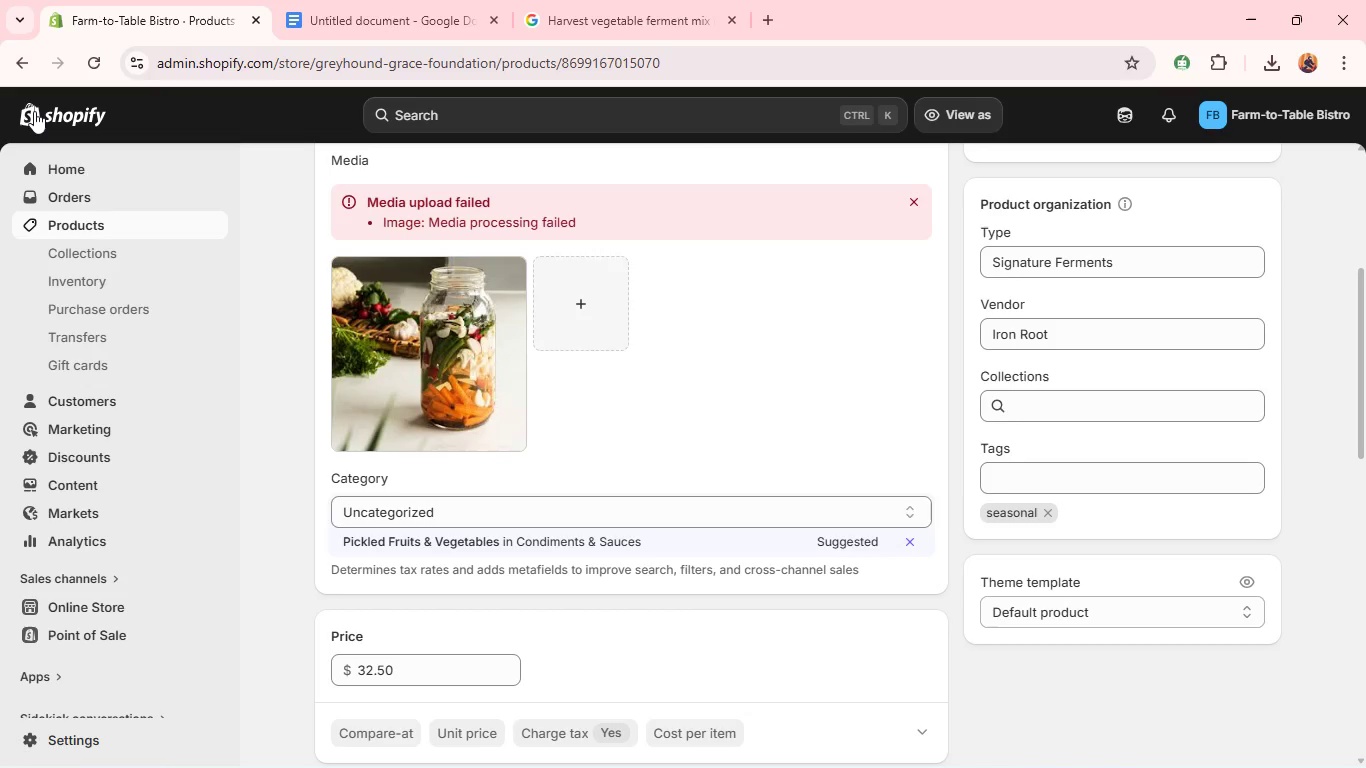 
wait(8.67)
 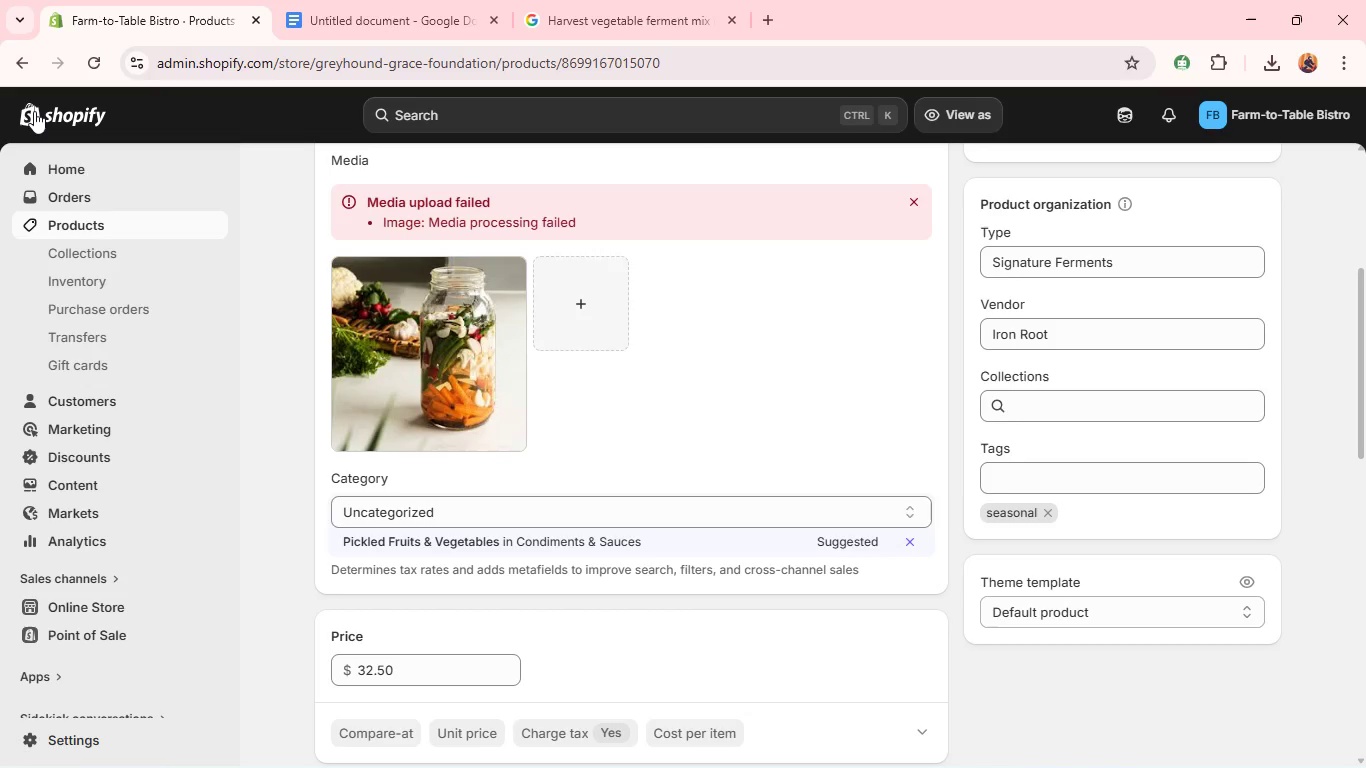 
left_click([402, 542])
 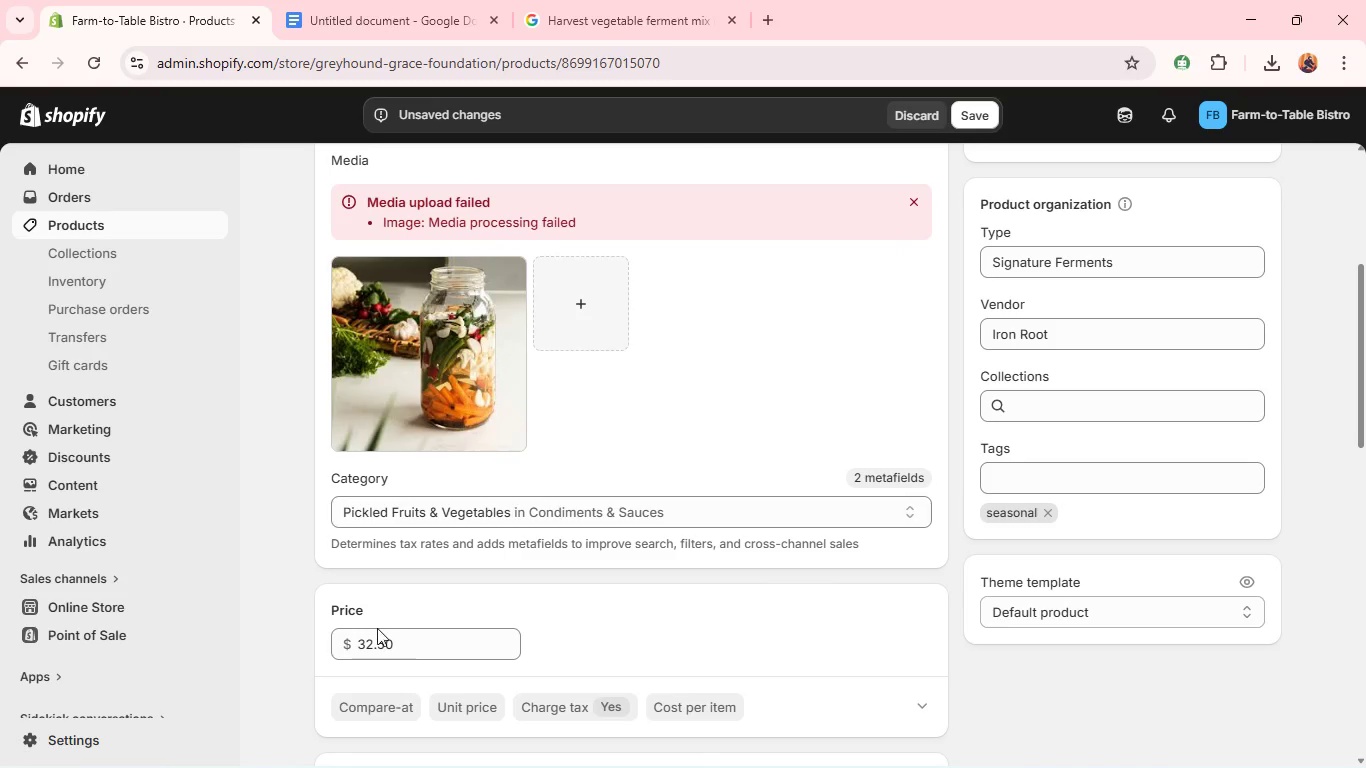 
double_click([376, 647])
 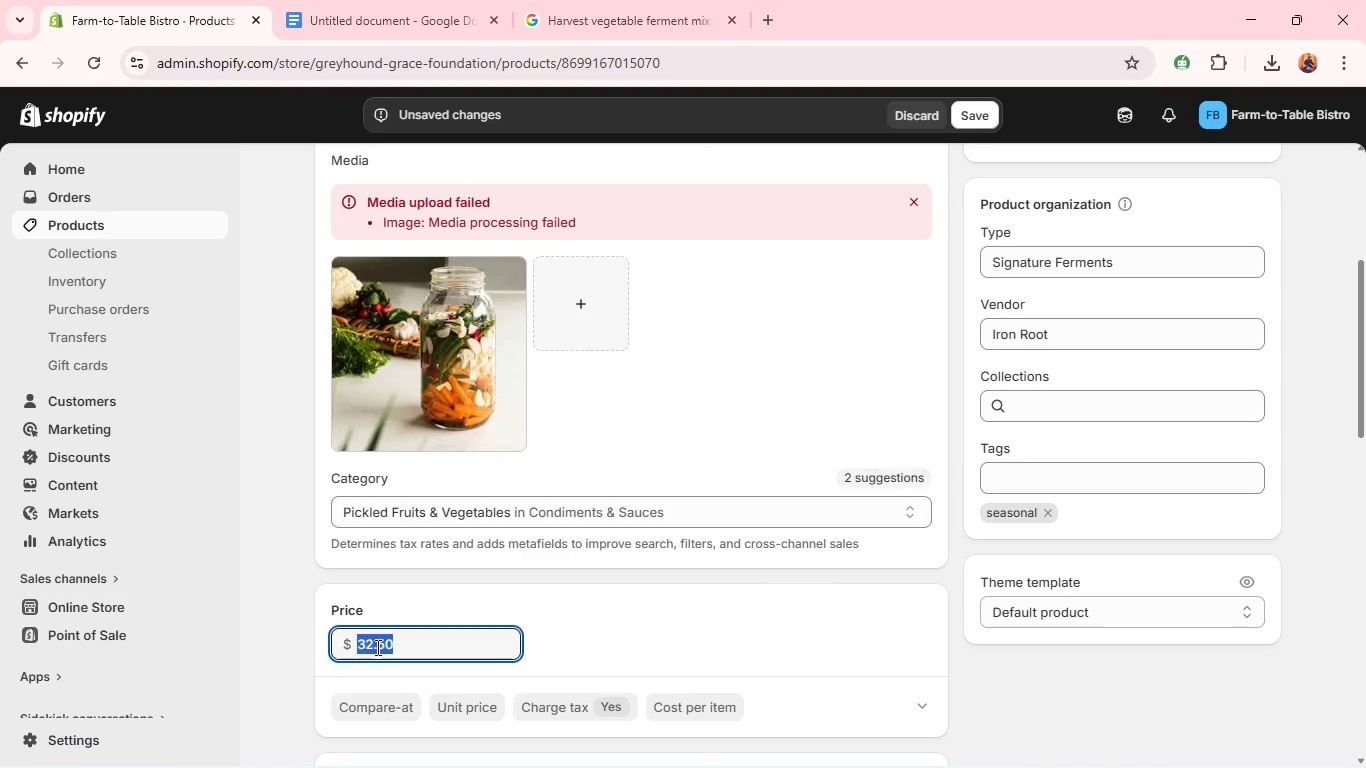 
triple_click([376, 647])
 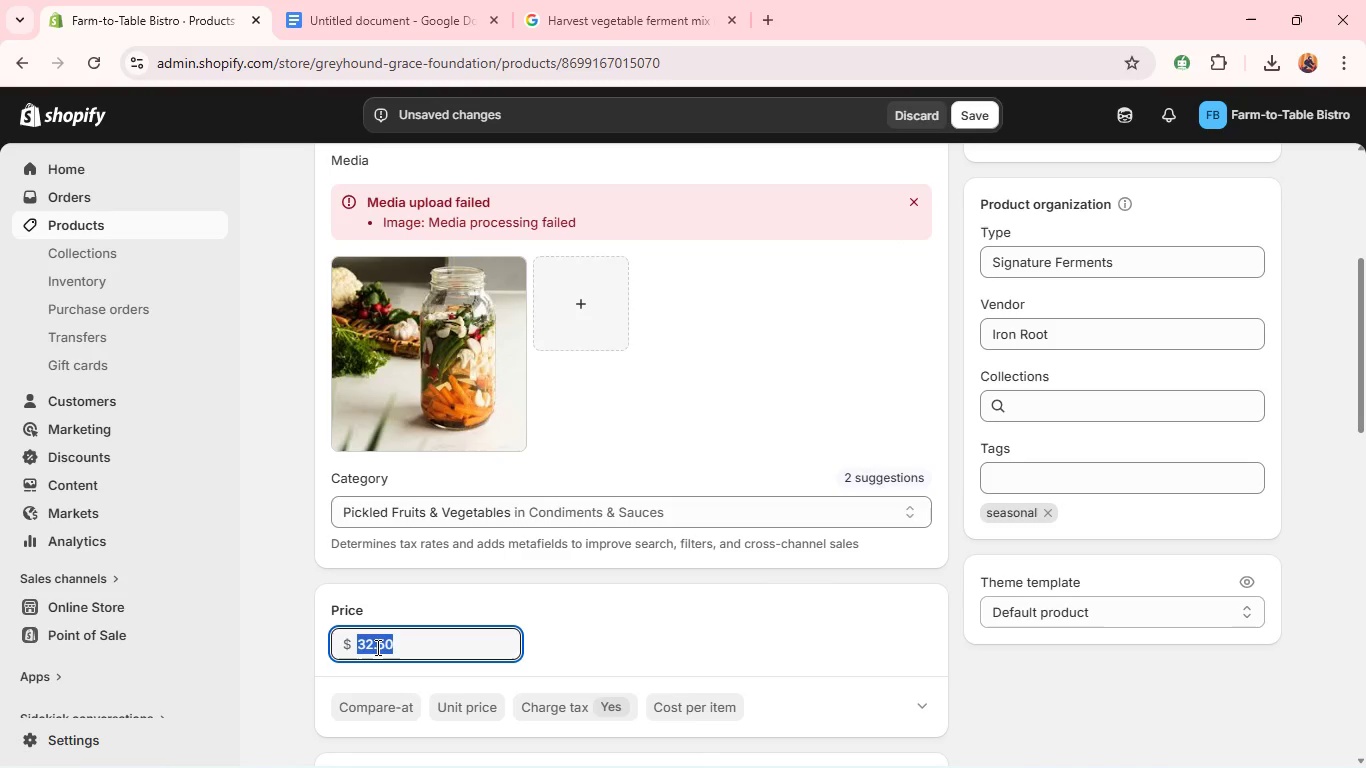 
wait(5.69)
 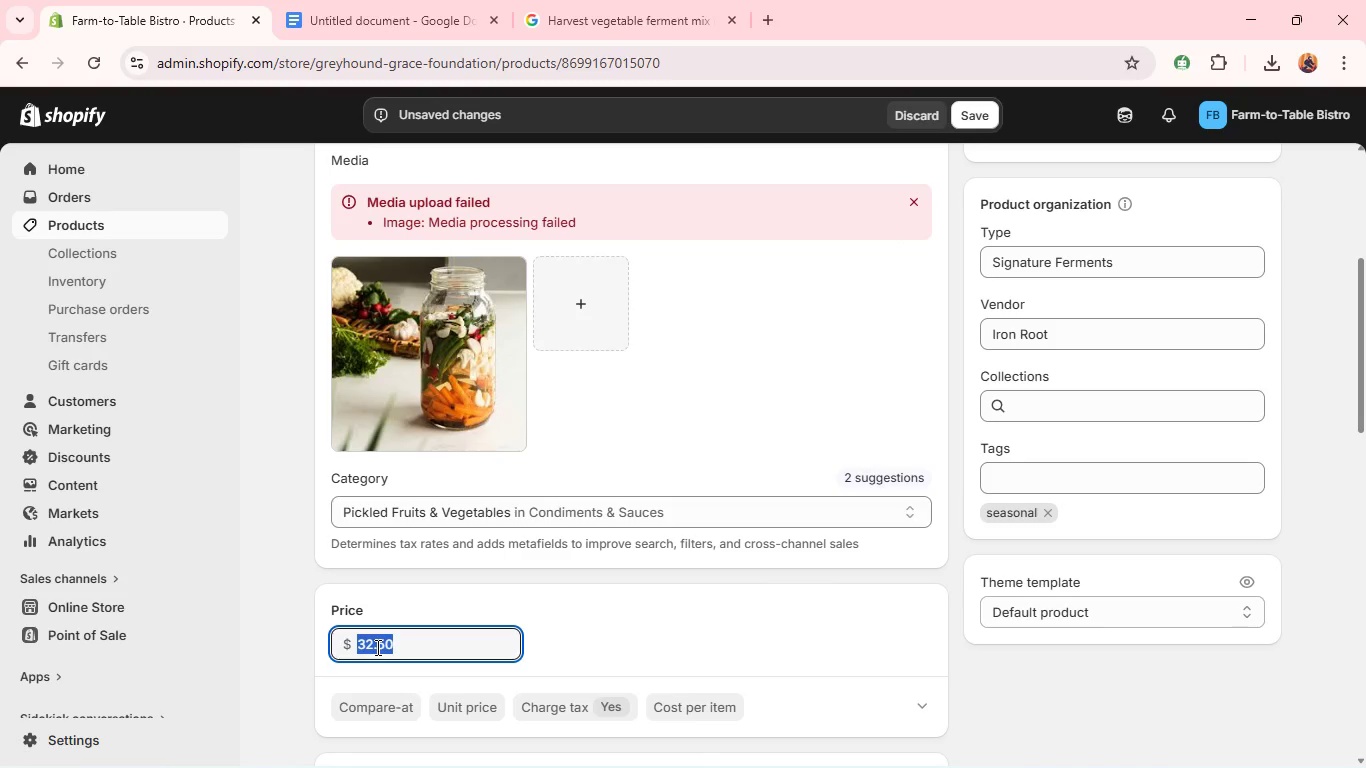 
type(13.99)
 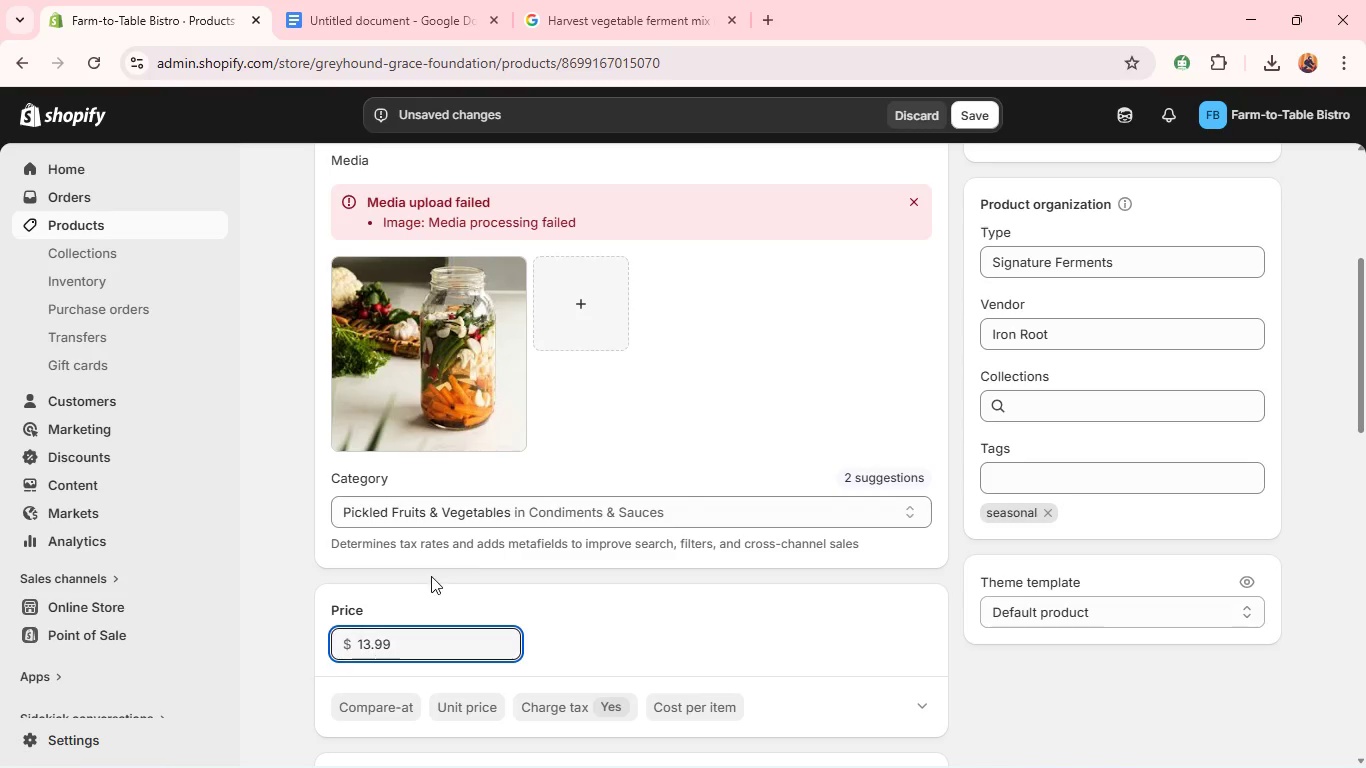 
mouse_move([488, 539])
 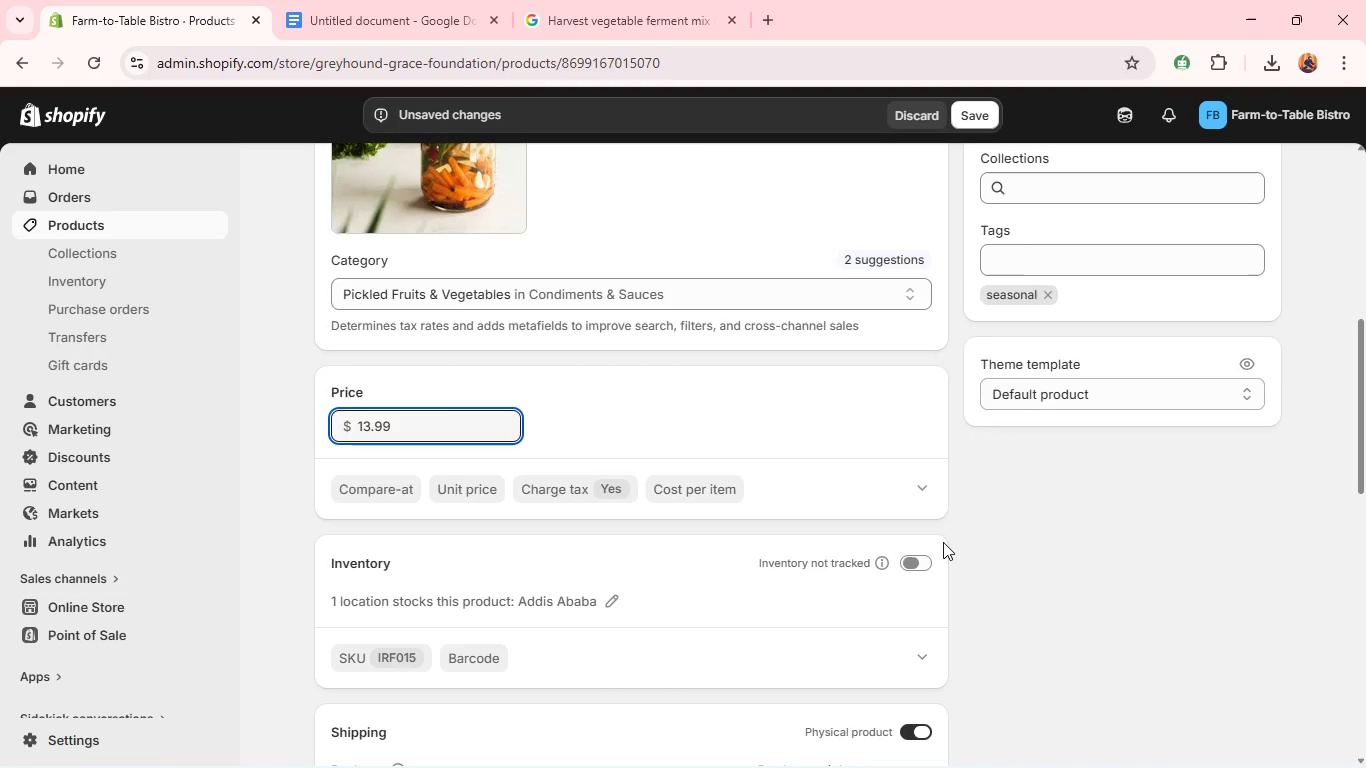 
left_click([923, 562])
 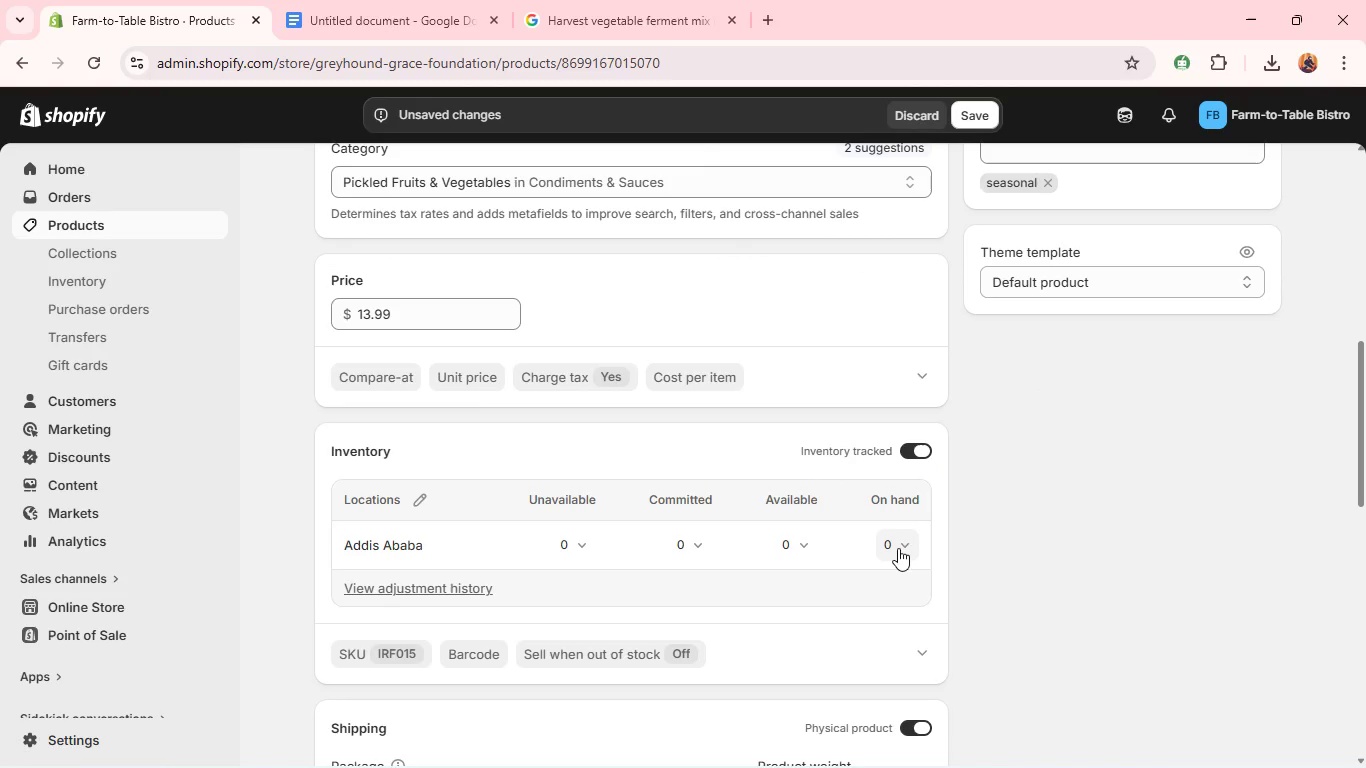 
left_click([891, 546])
 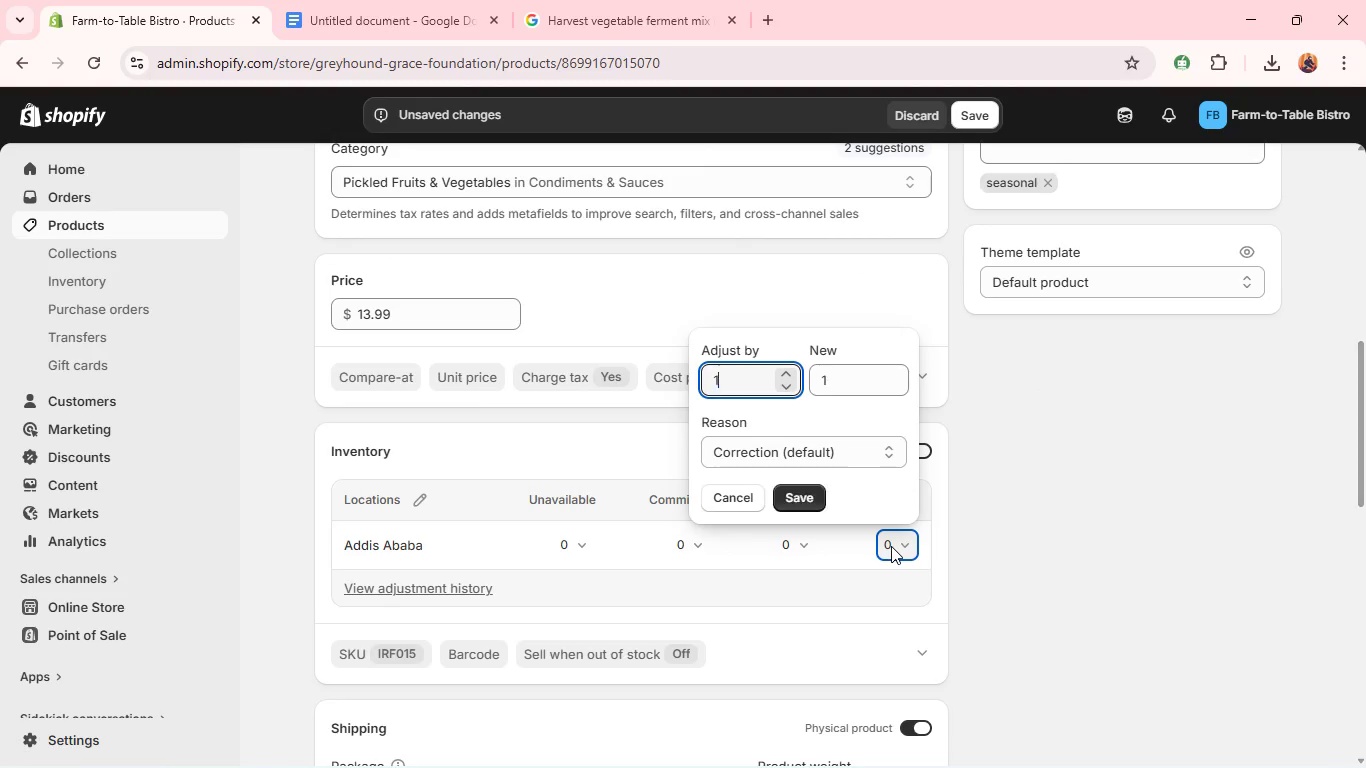 
type(10)
 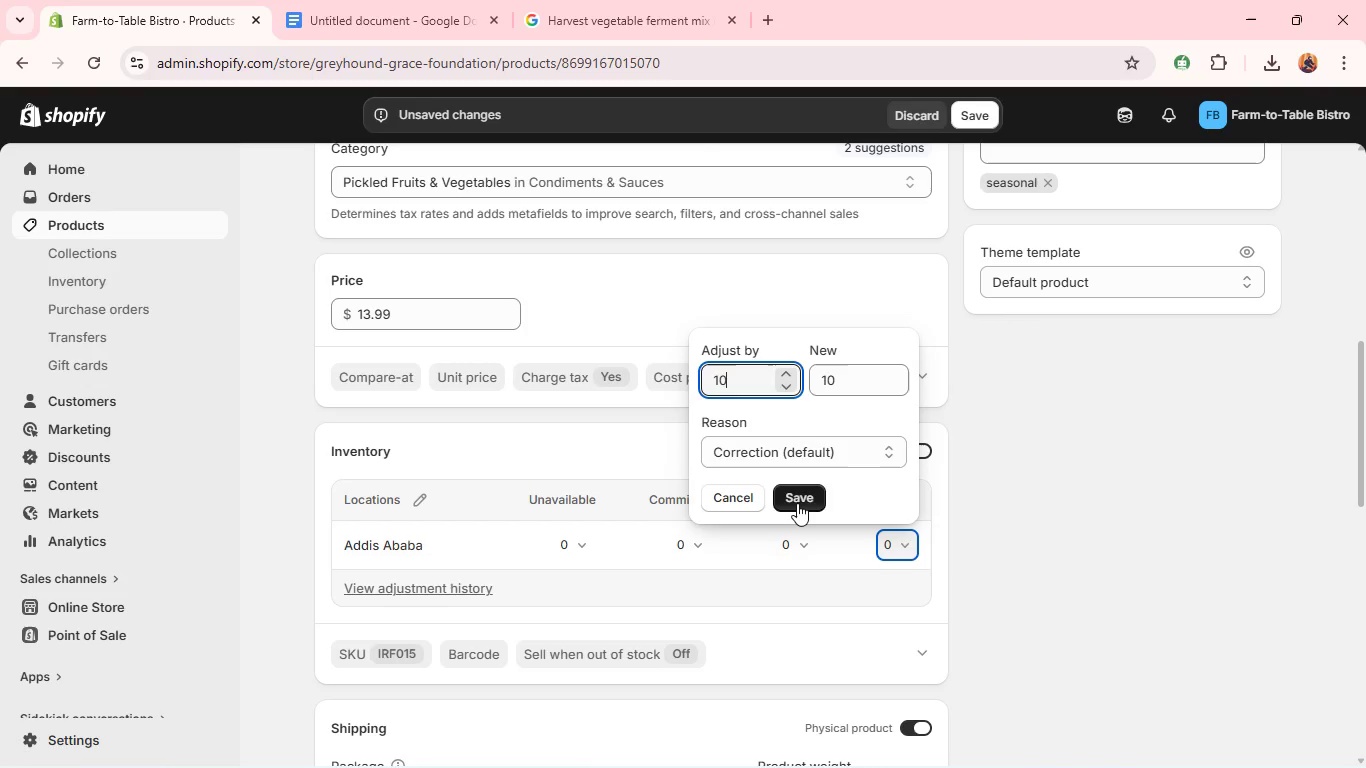 
left_click([797, 503])
 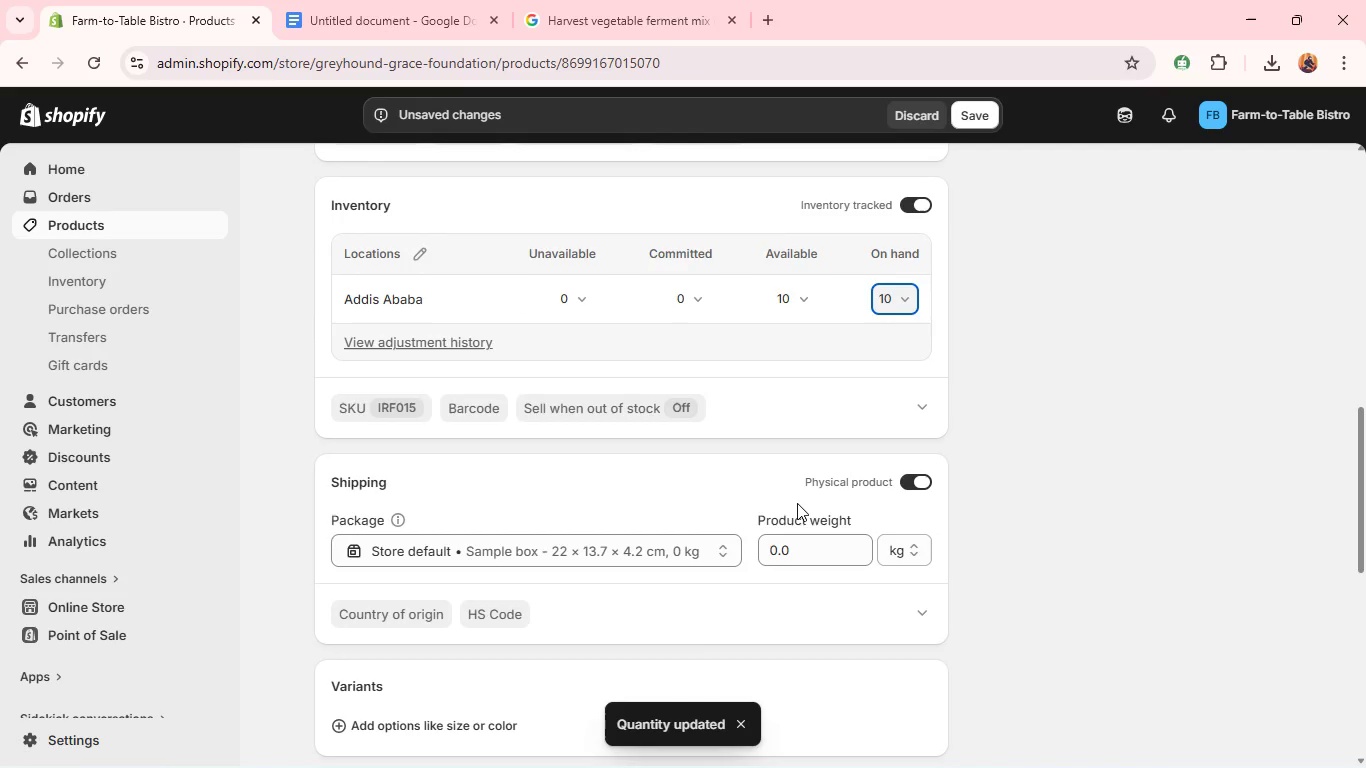 
wait(5.67)
 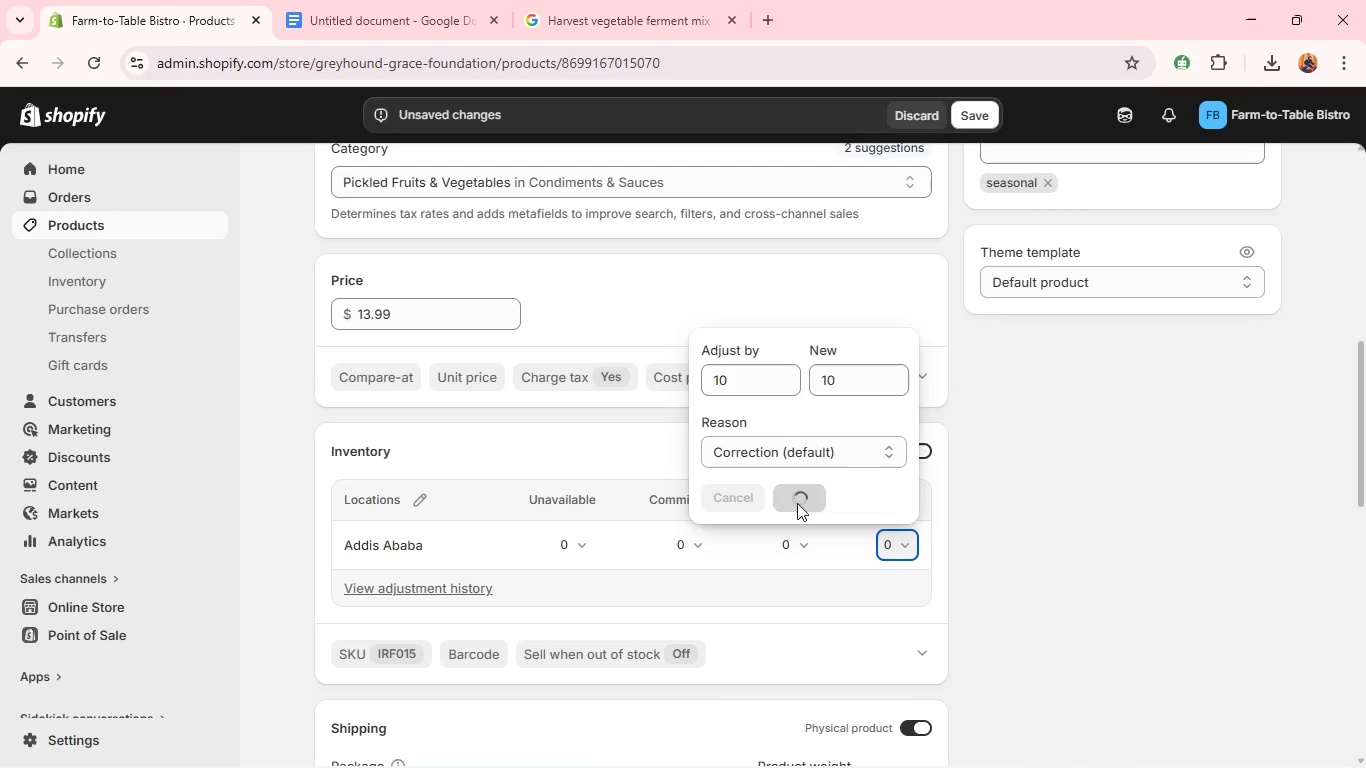 
double_click([784, 563])
 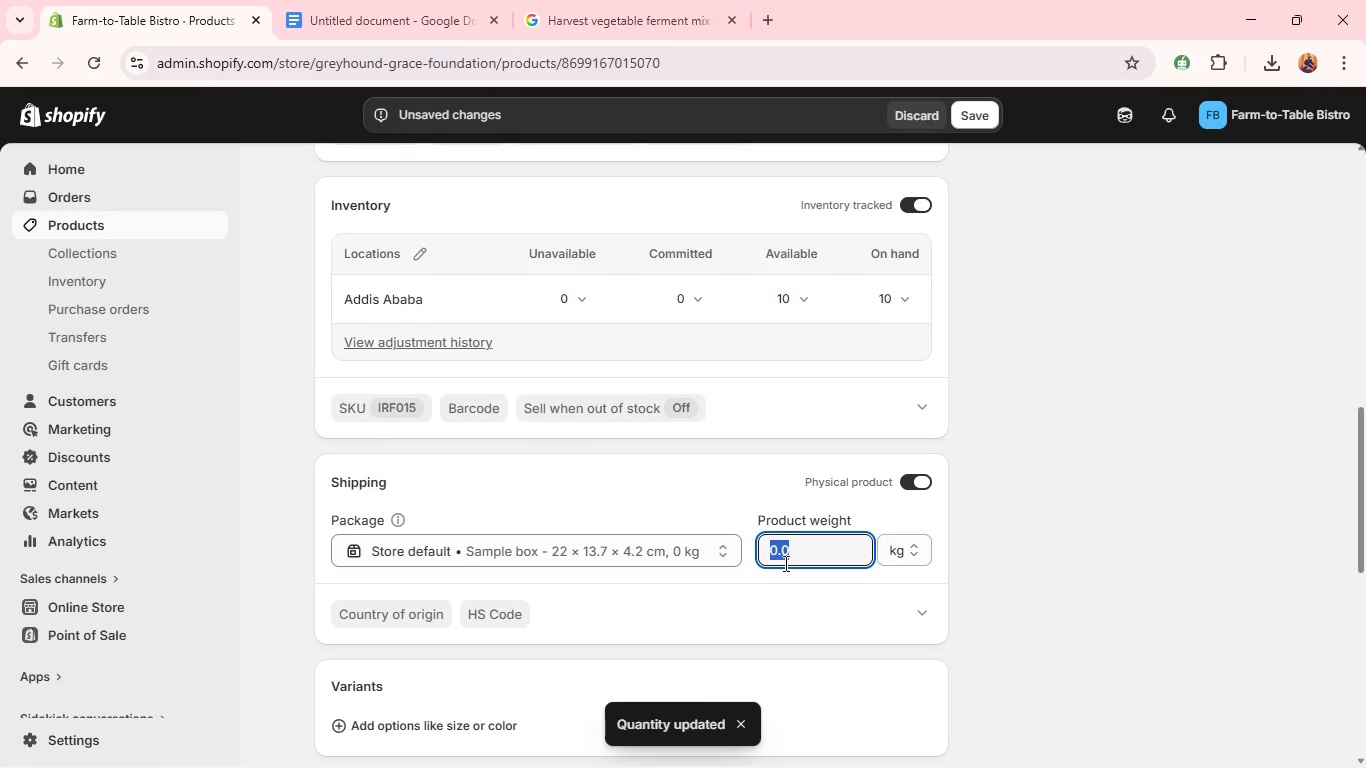 
triple_click([784, 563])
 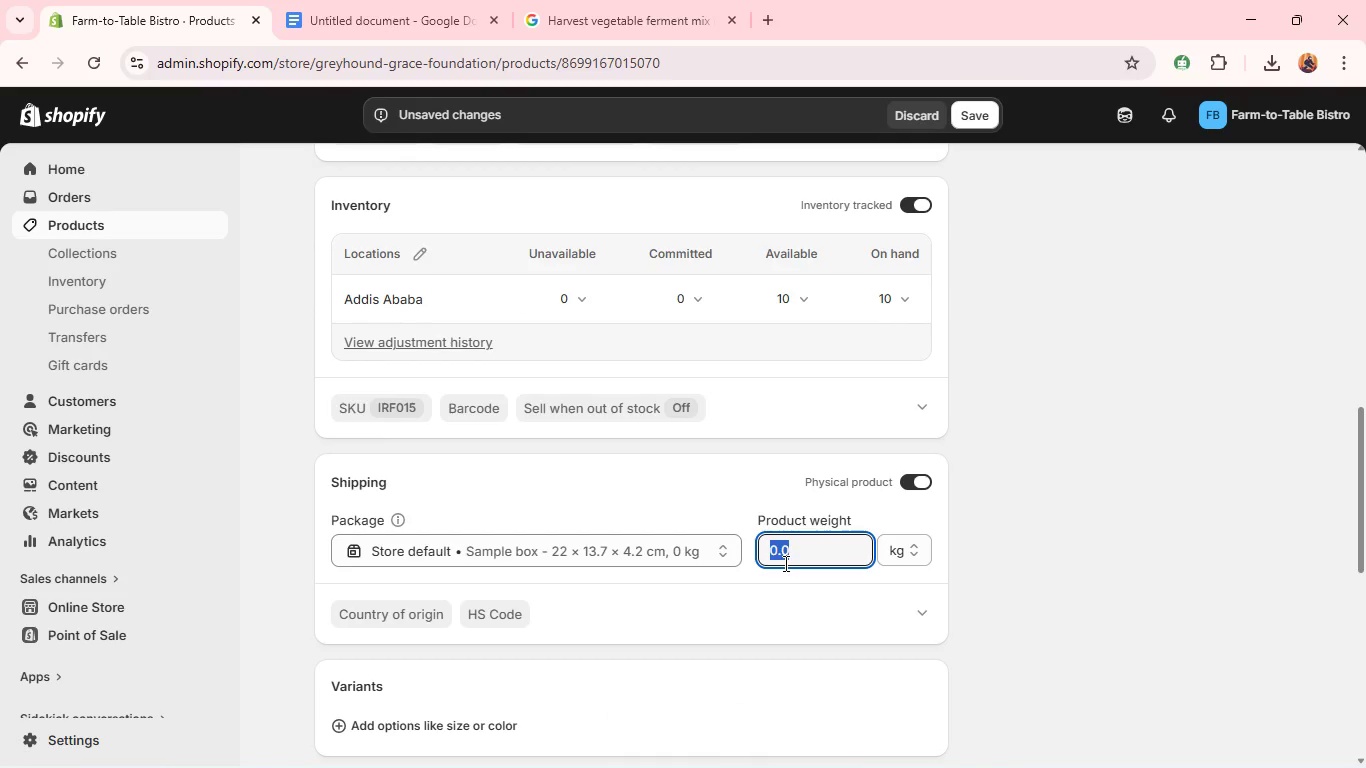 
type(16)
 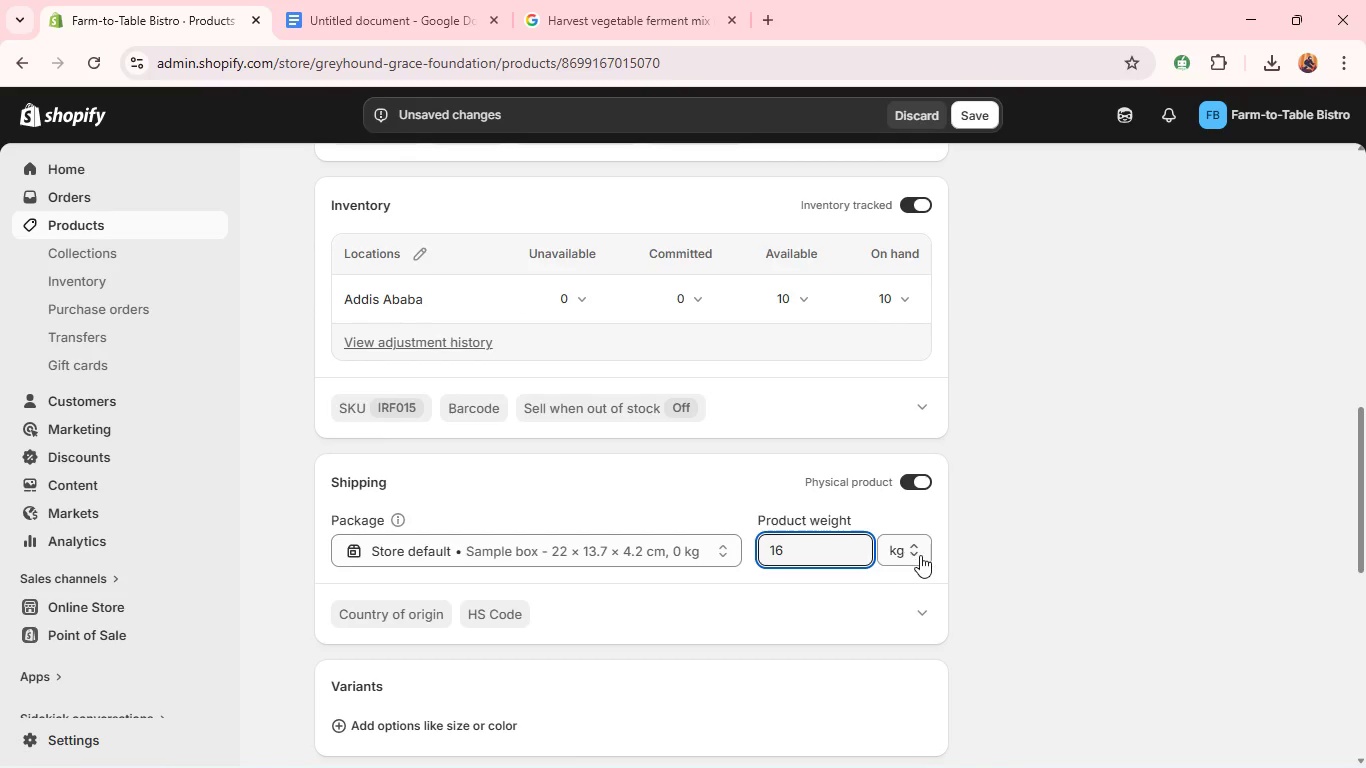 
left_click([920, 555])
 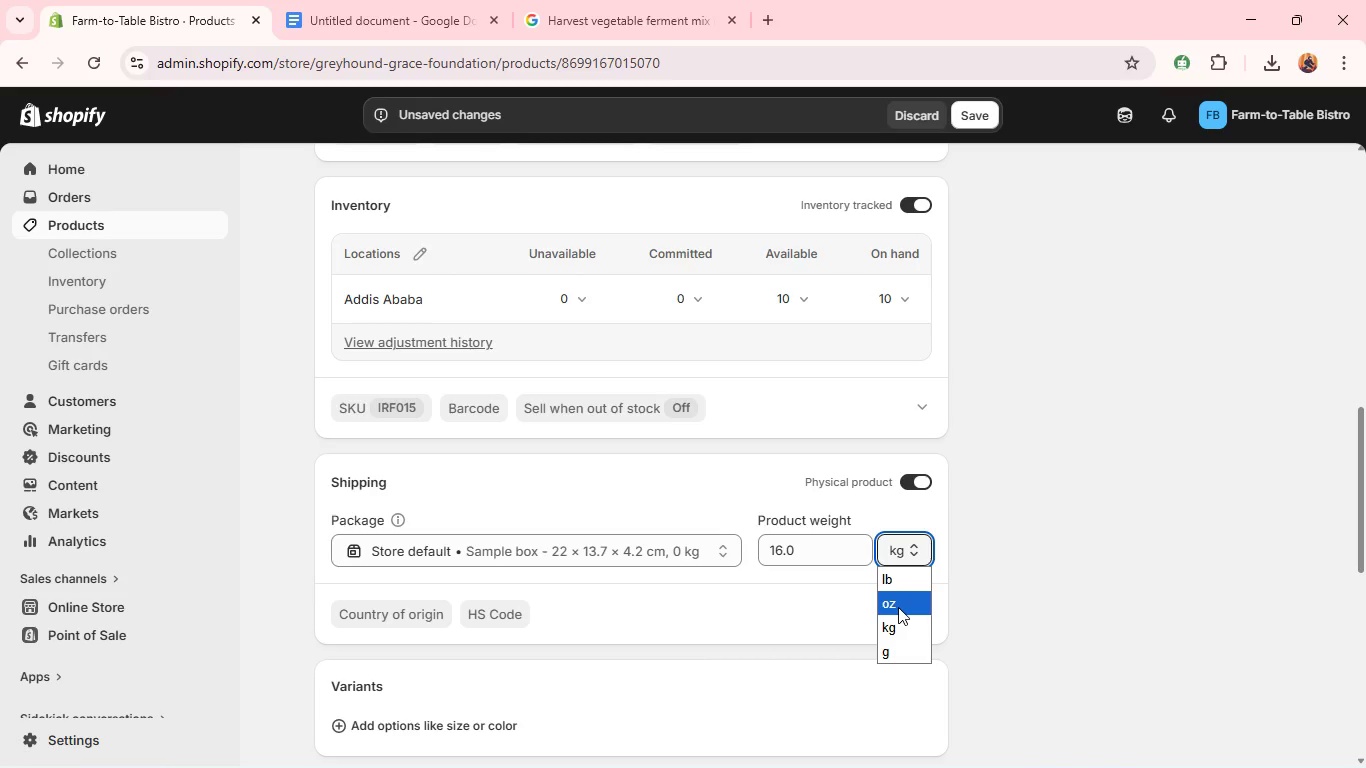 
left_click([898, 607])
 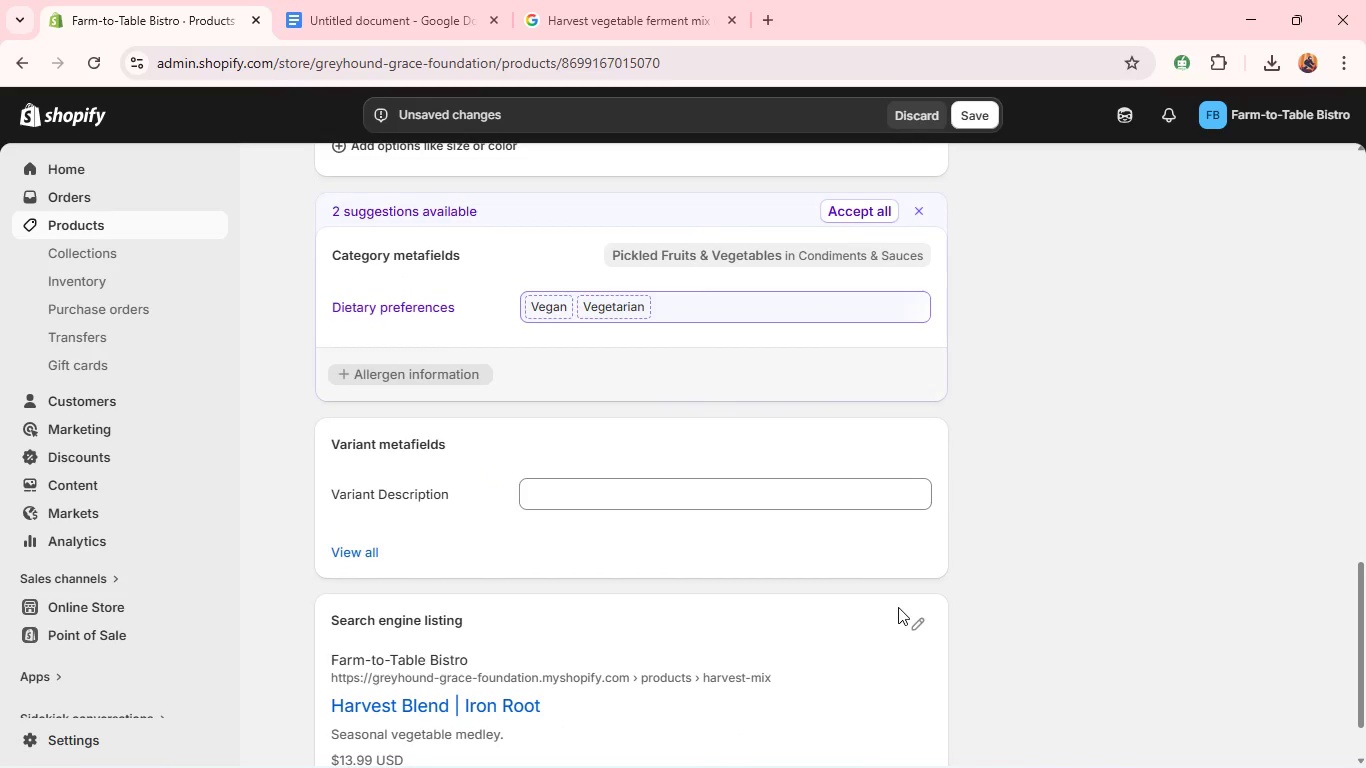 
wait(5.38)
 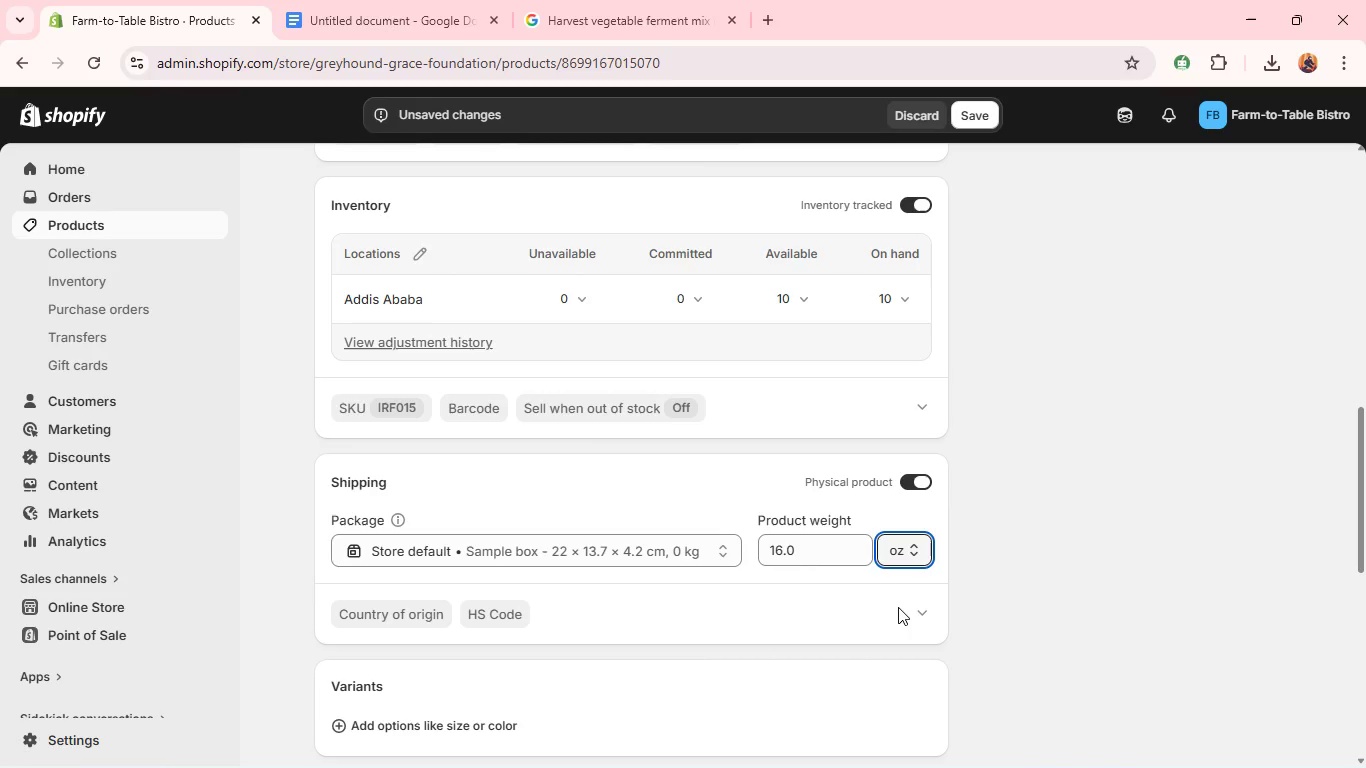 
left_click([921, 628])
 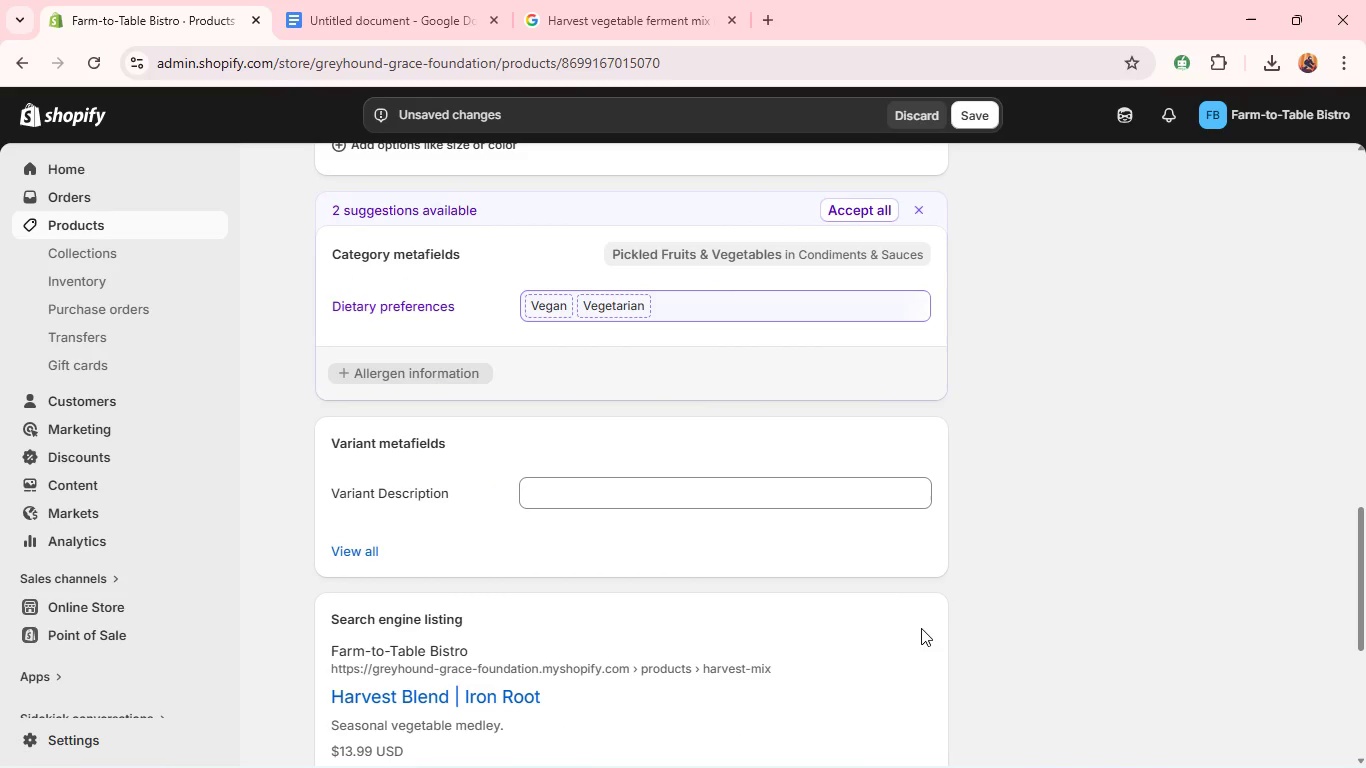 
wait(7.72)
 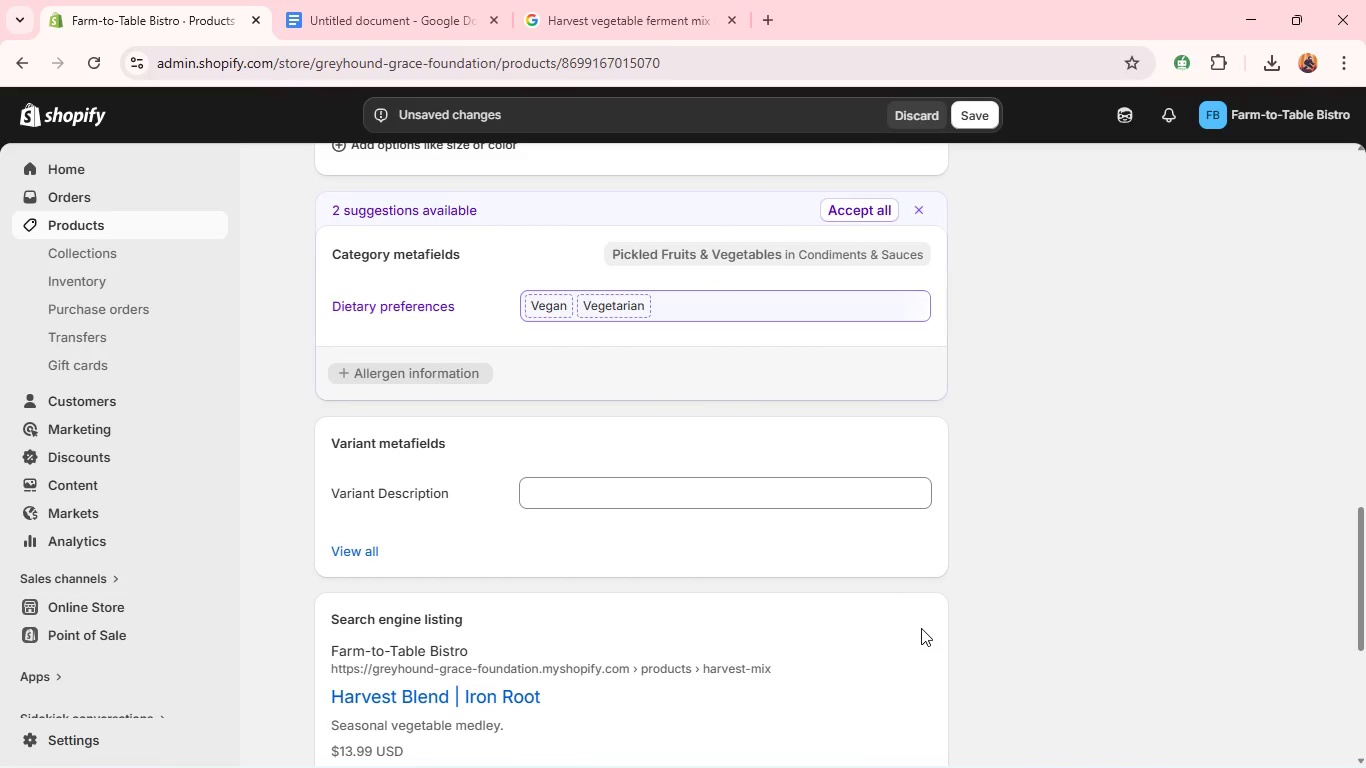 
double_click([818, 691])
 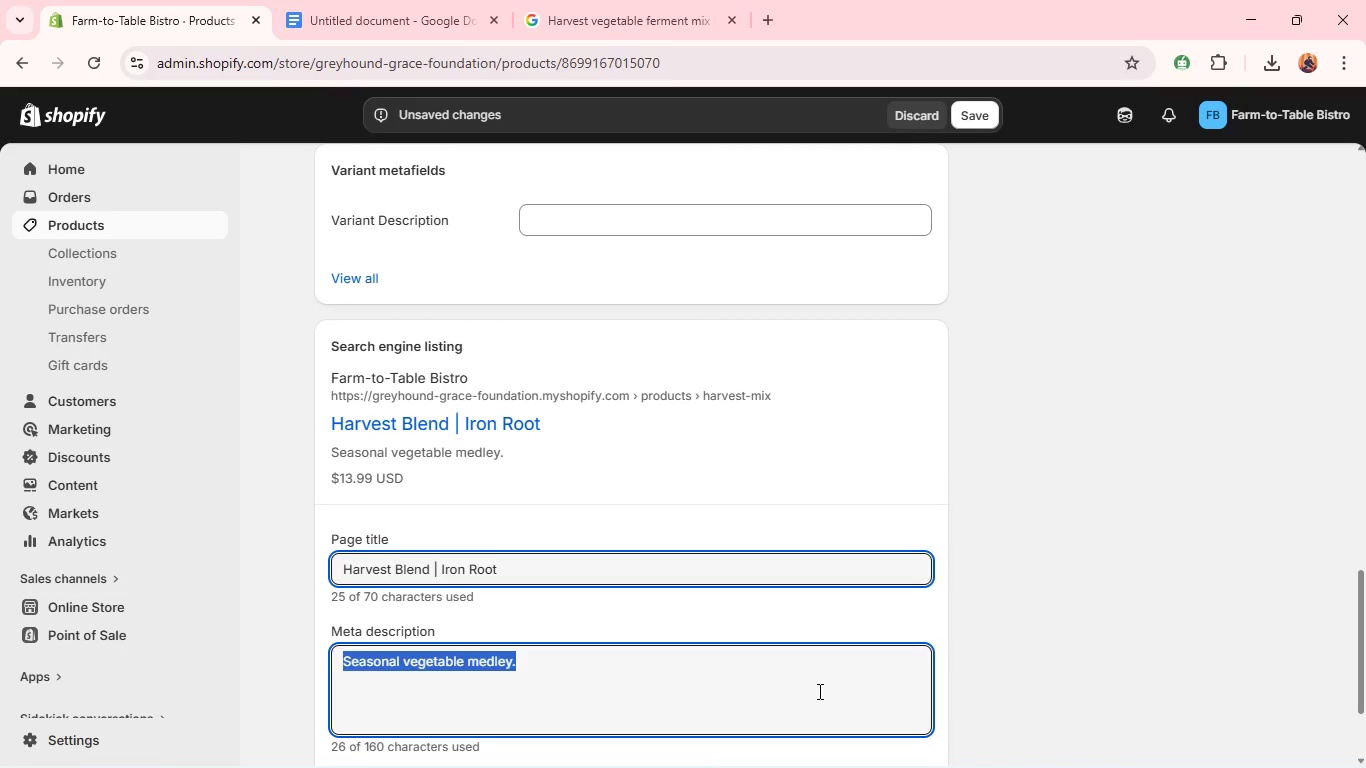 
triple_click([818, 691])
 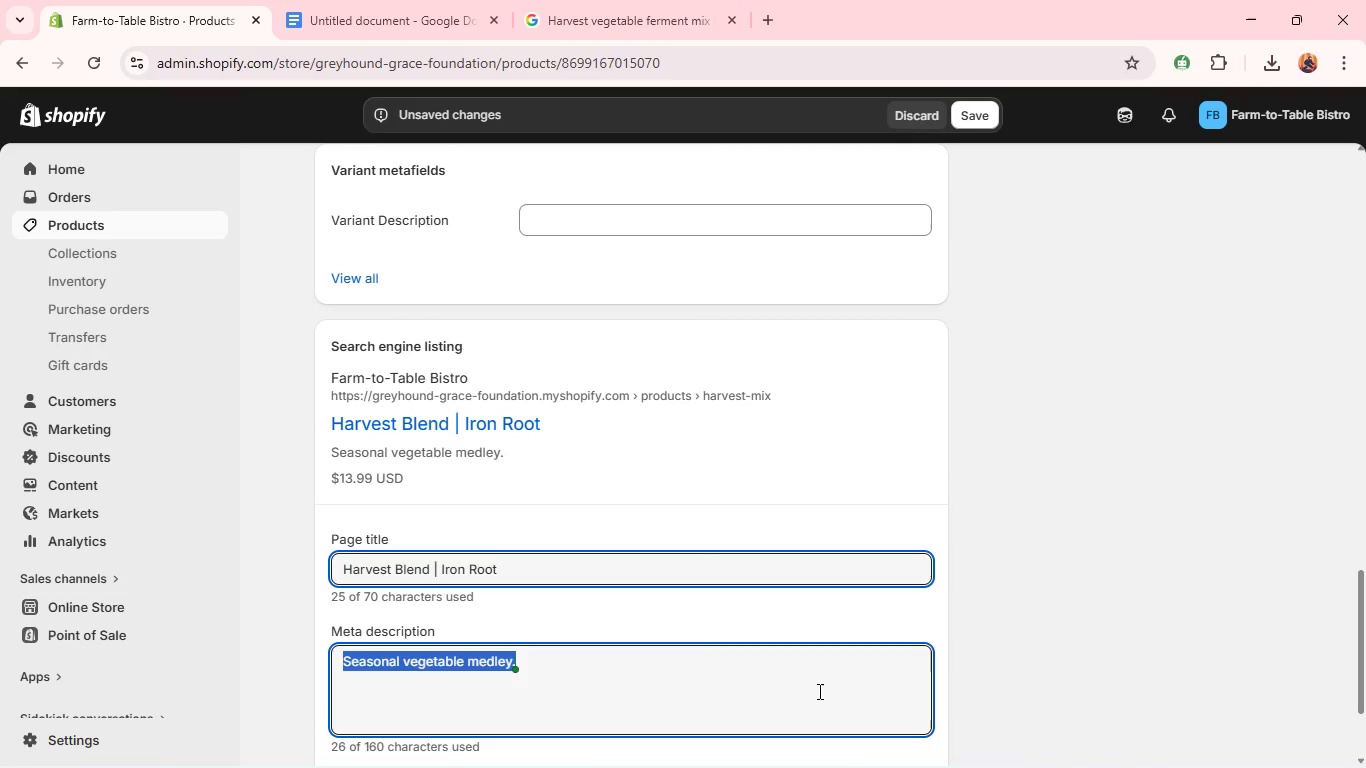 
triple_click([818, 691])
 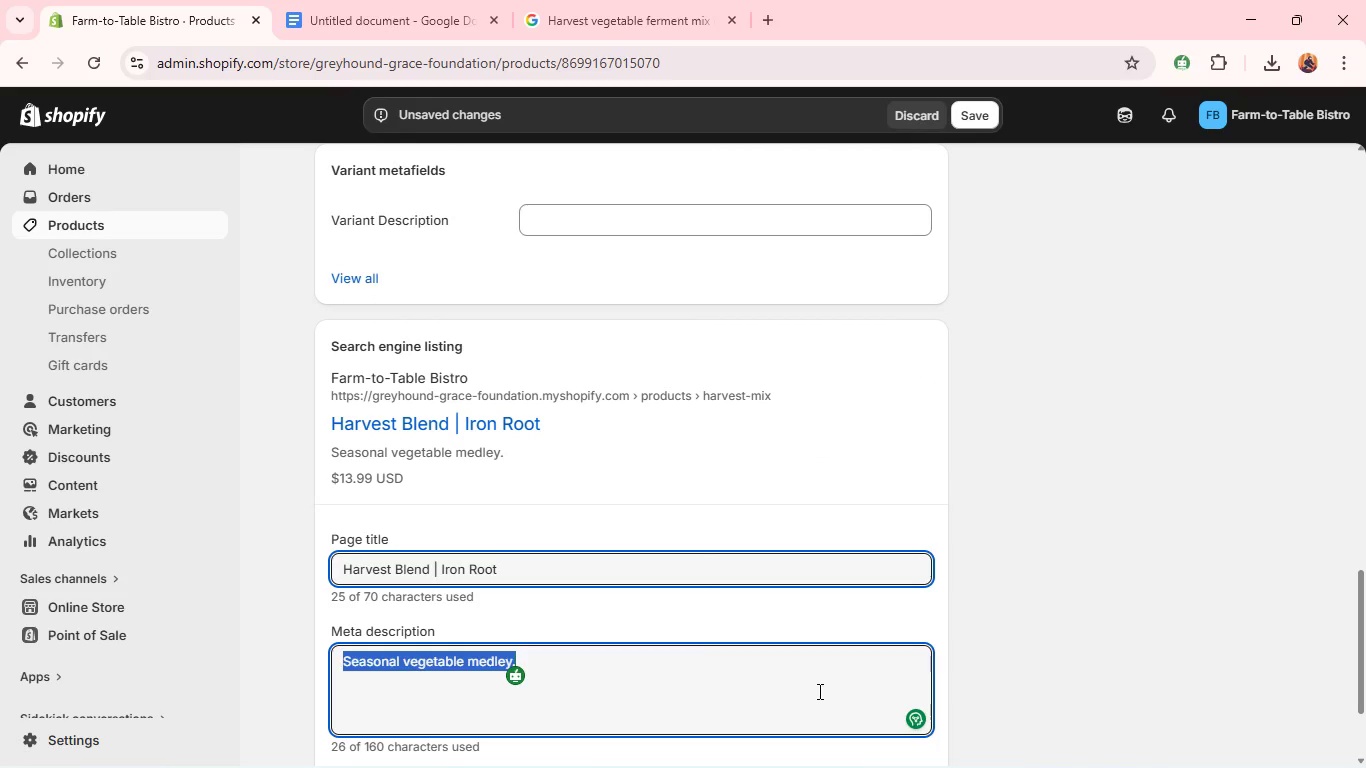 
wait(8.06)
 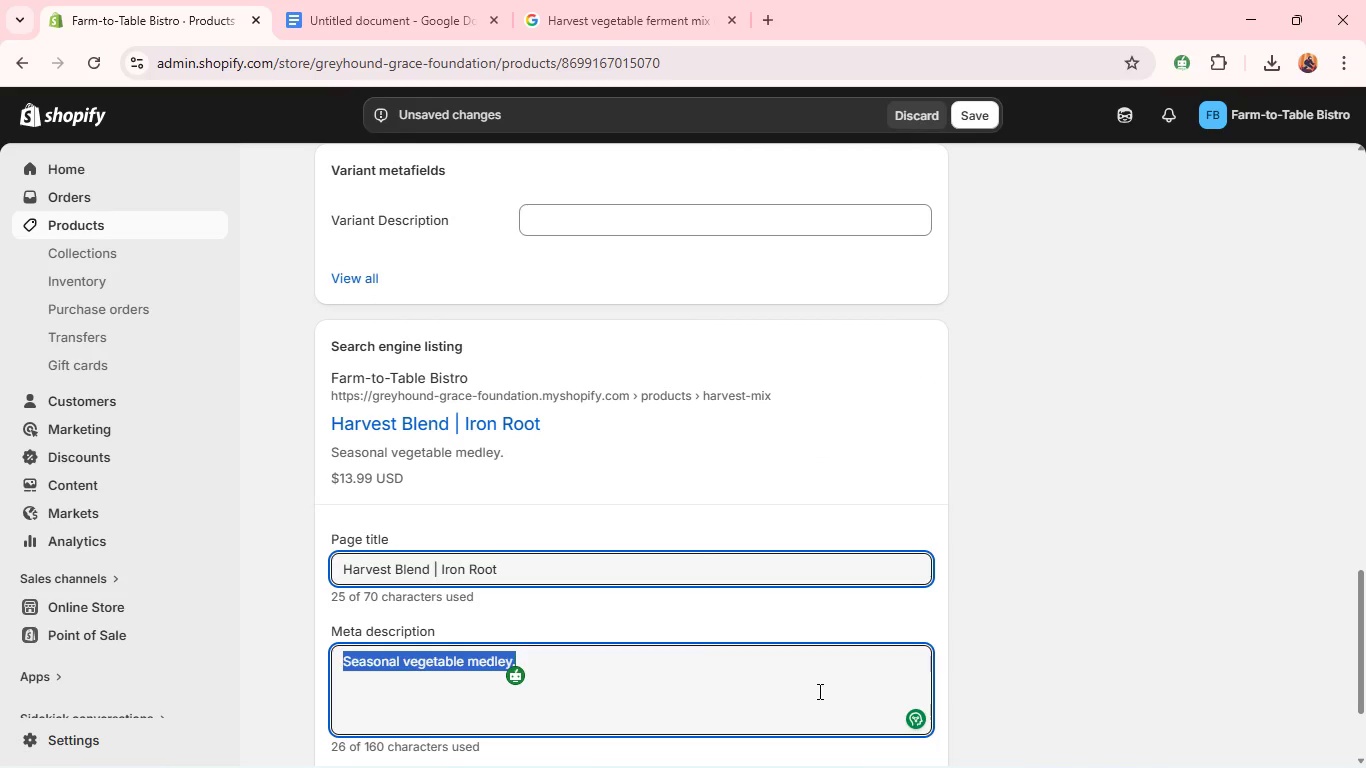 
type(Harvest vegetable ferment)
 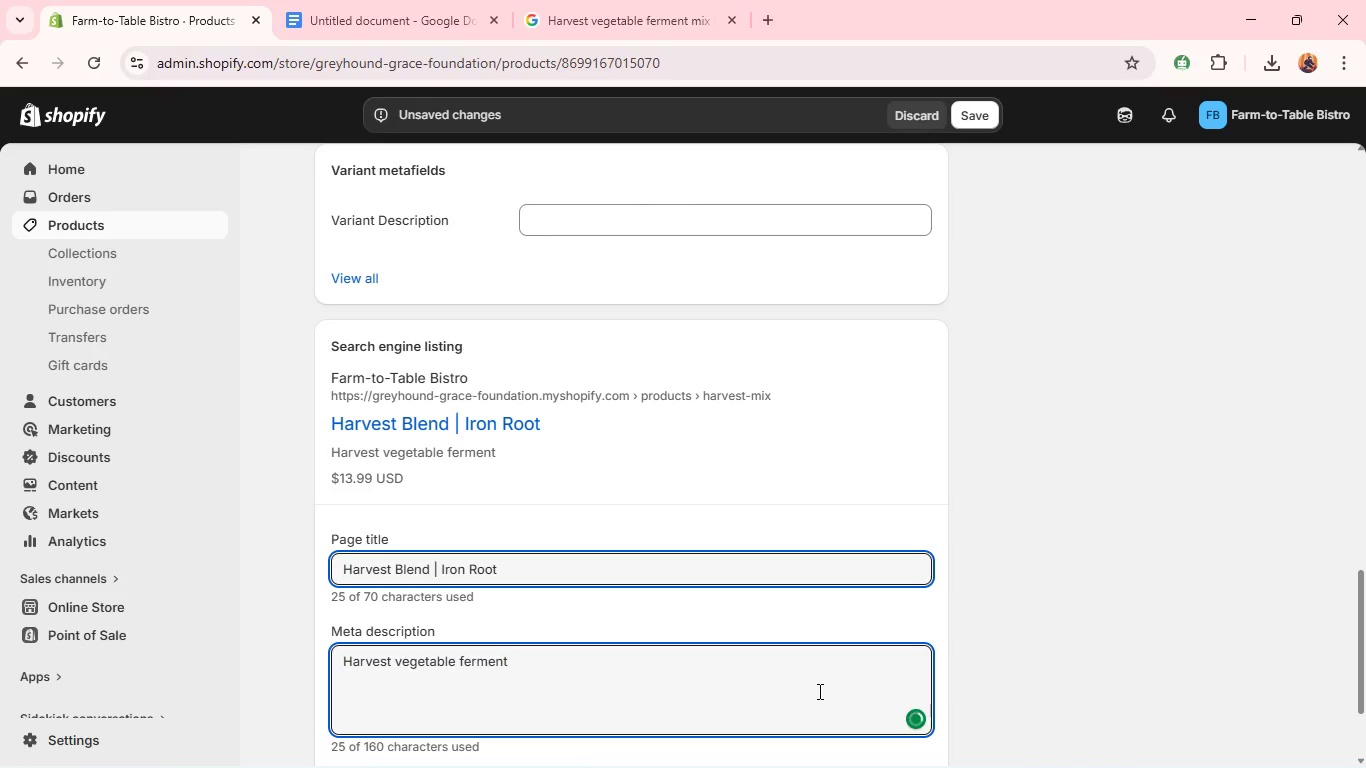 
type( made from fresh seasonal farm produce. )
 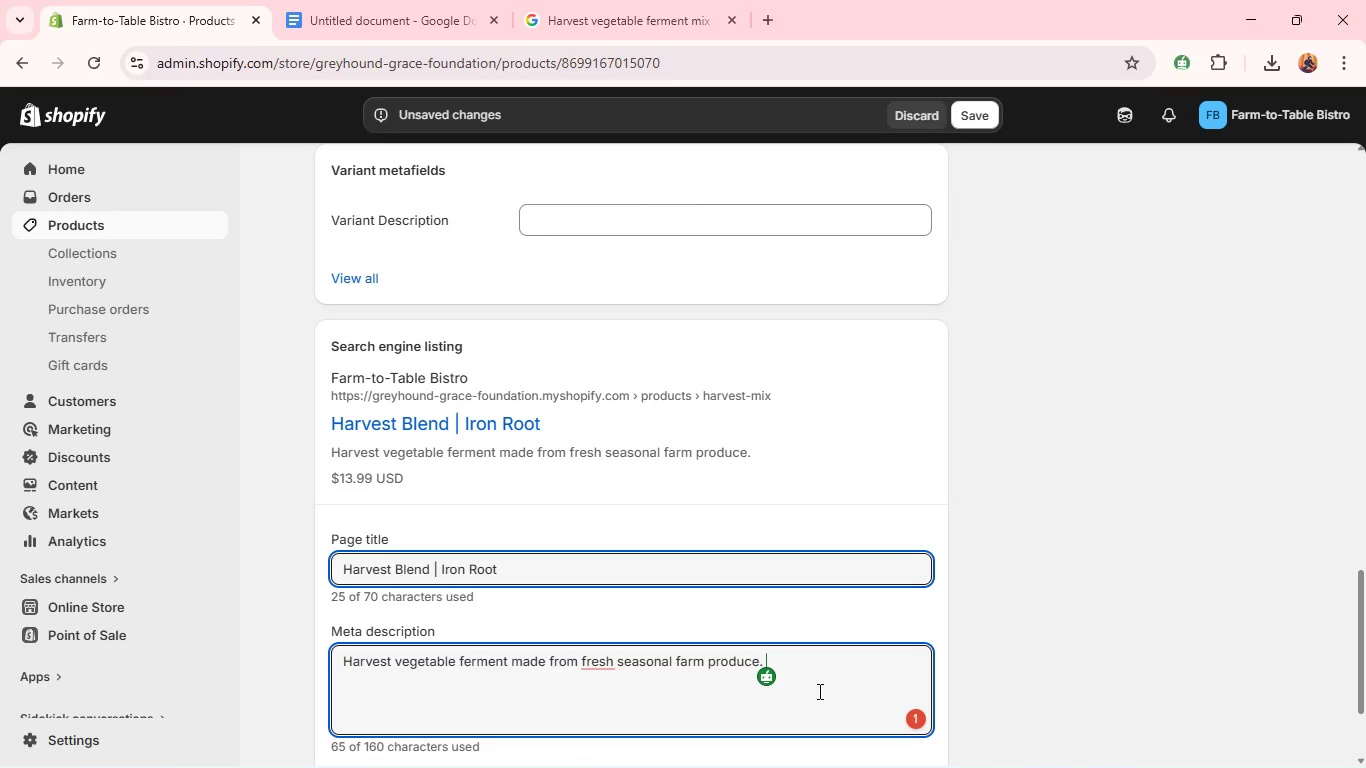 
wait(6.61)
 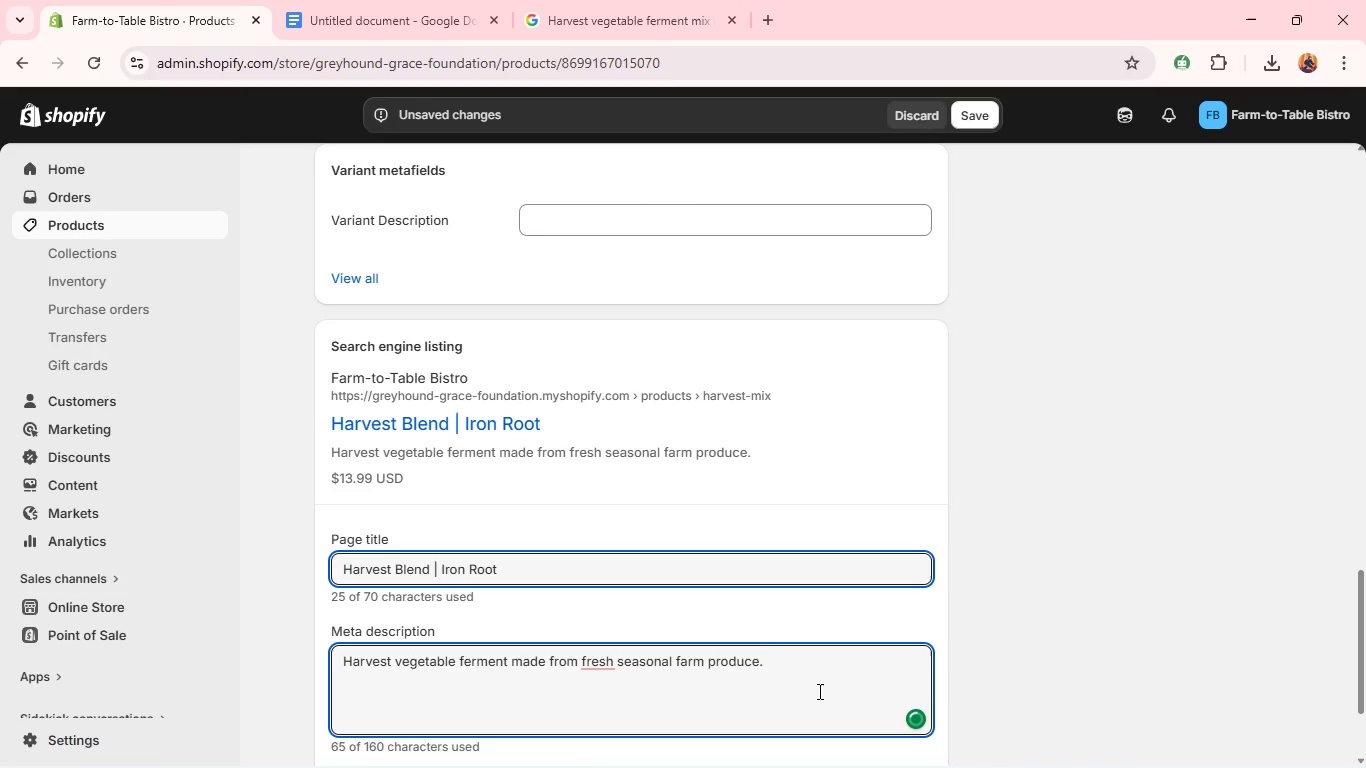 
left_click([589, 661])
 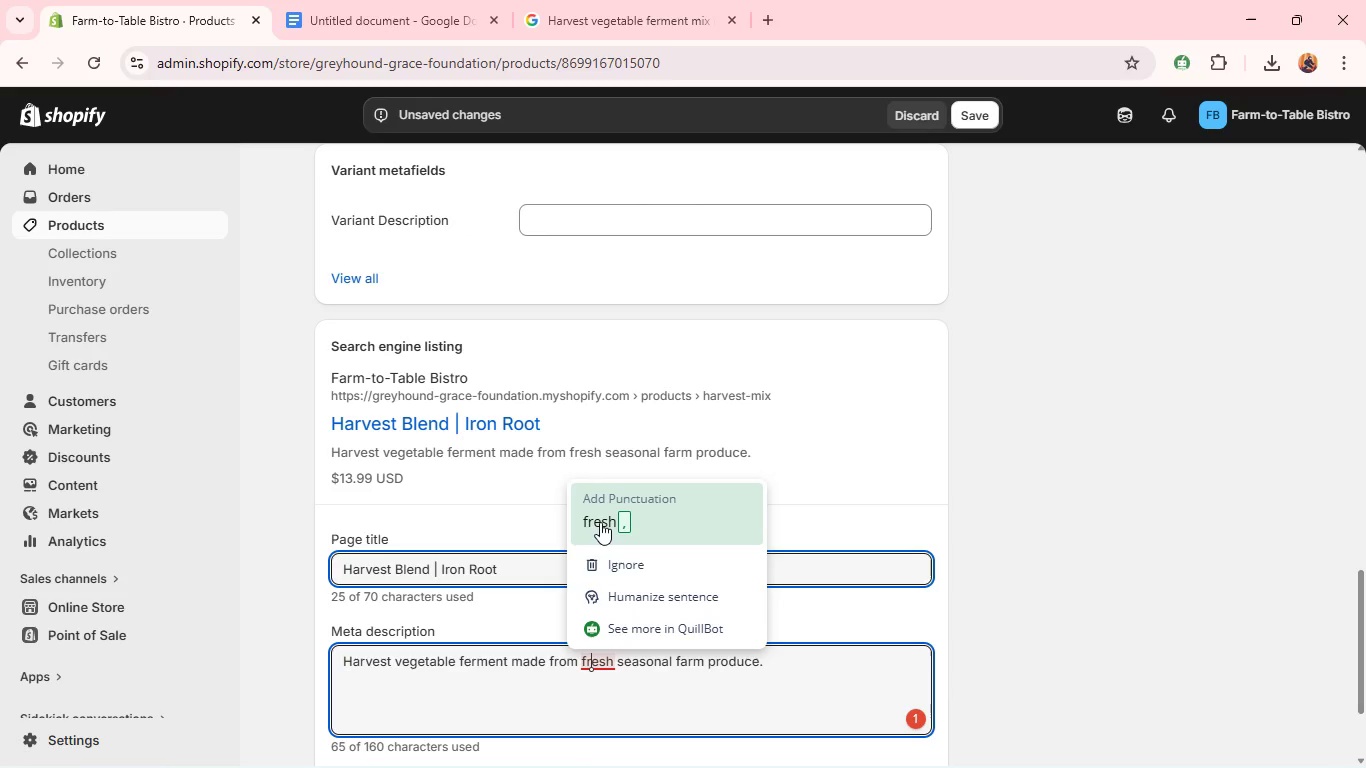 
left_click([600, 522])
 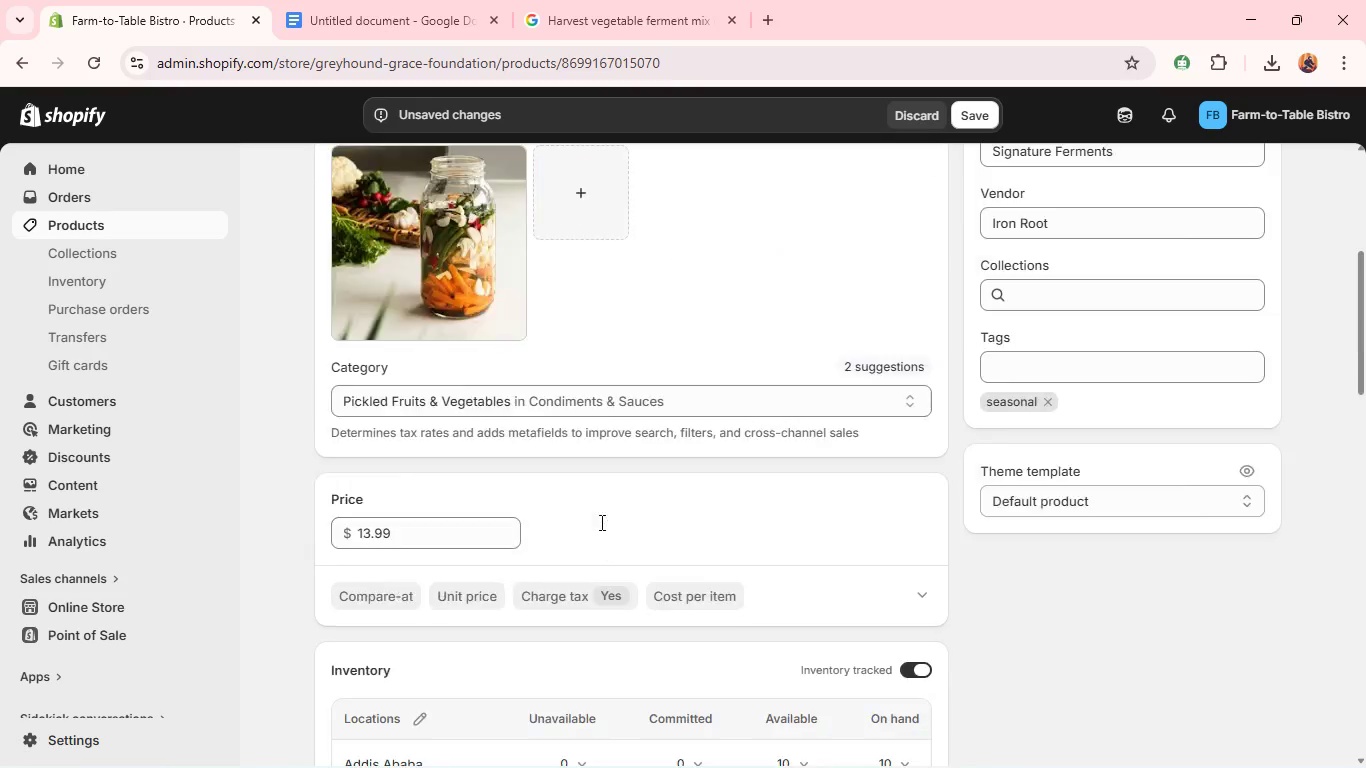 
wait(21.08)
 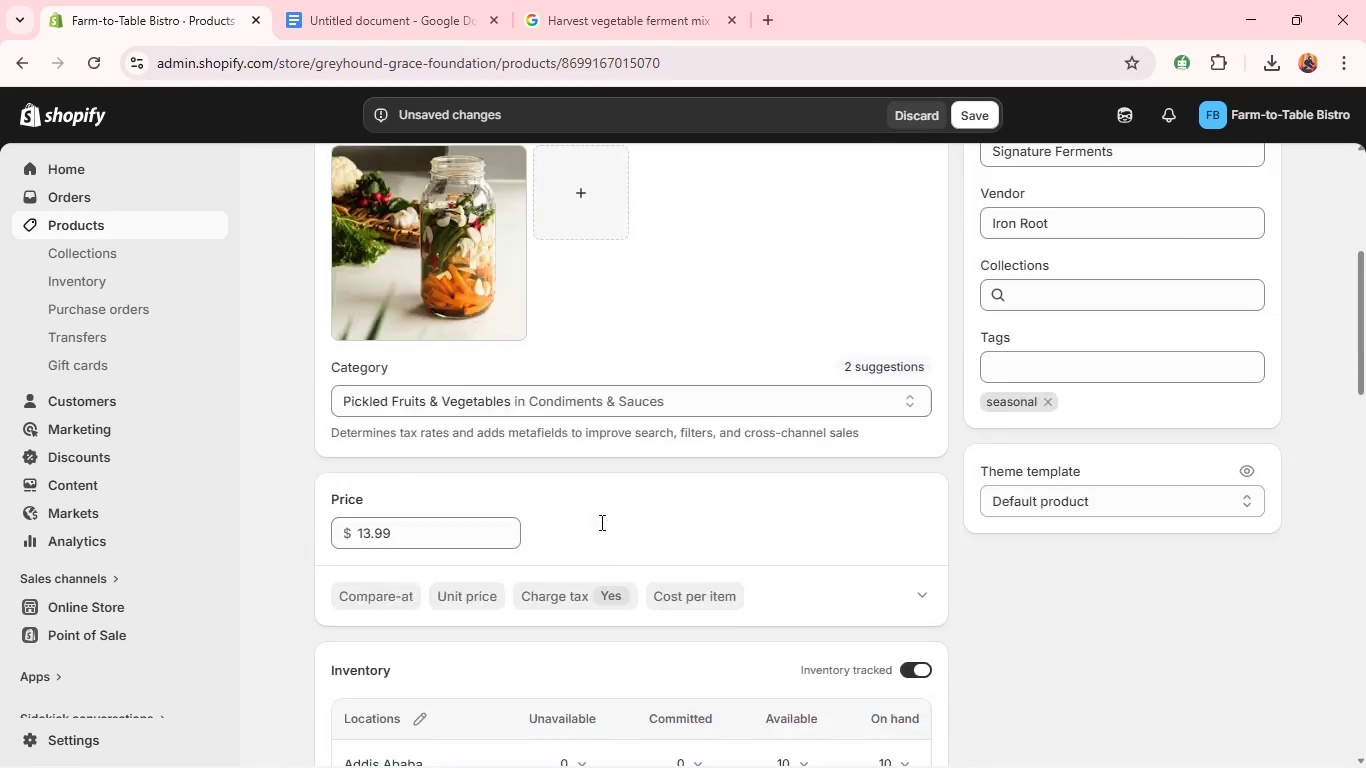 
left_click([1104, 537])
 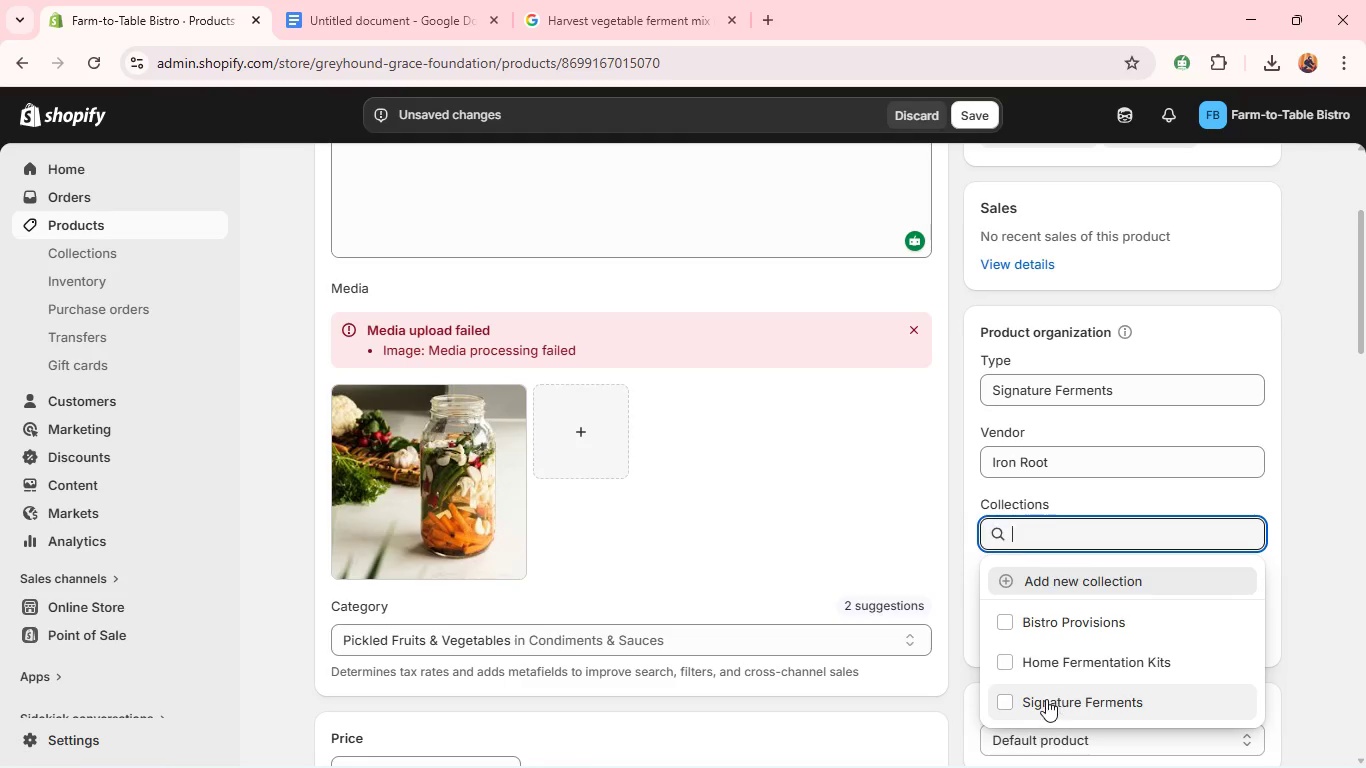 
left_click([1045, 701])
 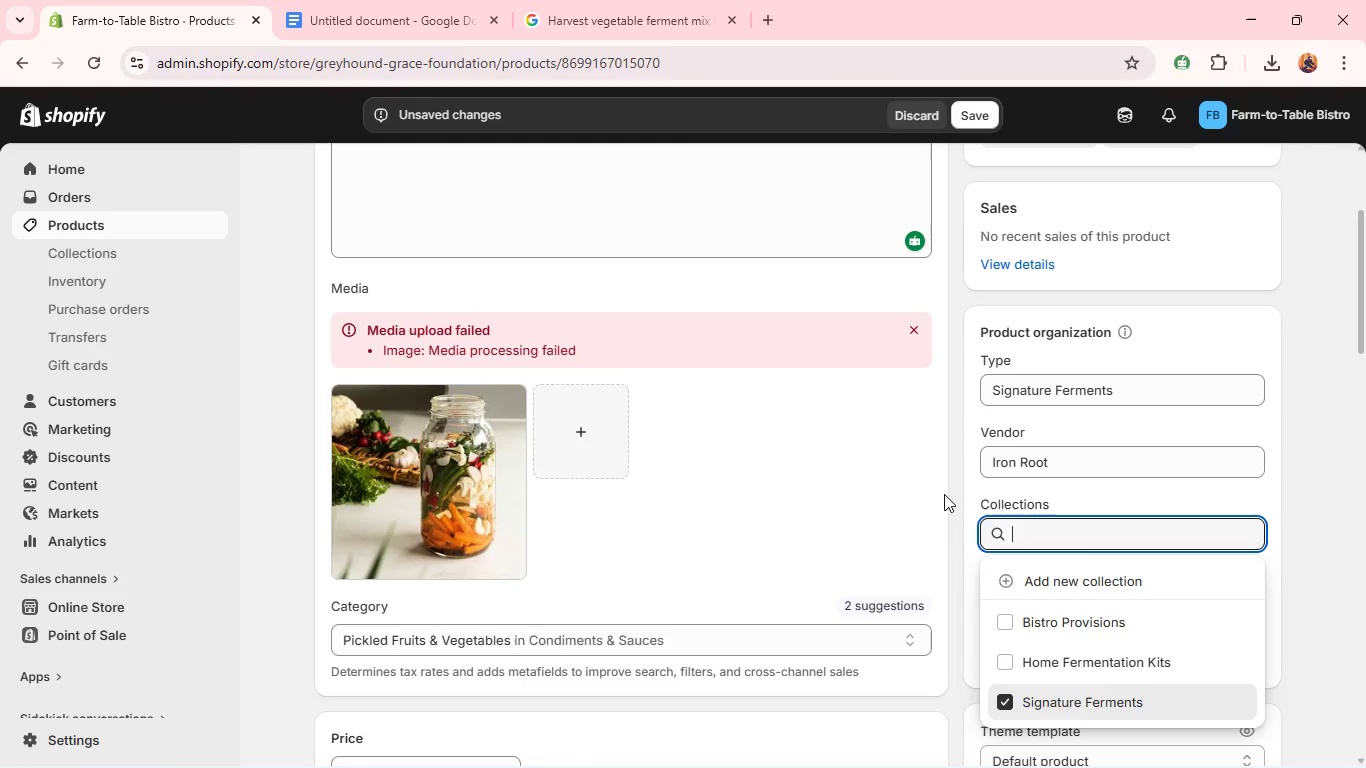 
left_click([885, 462])
 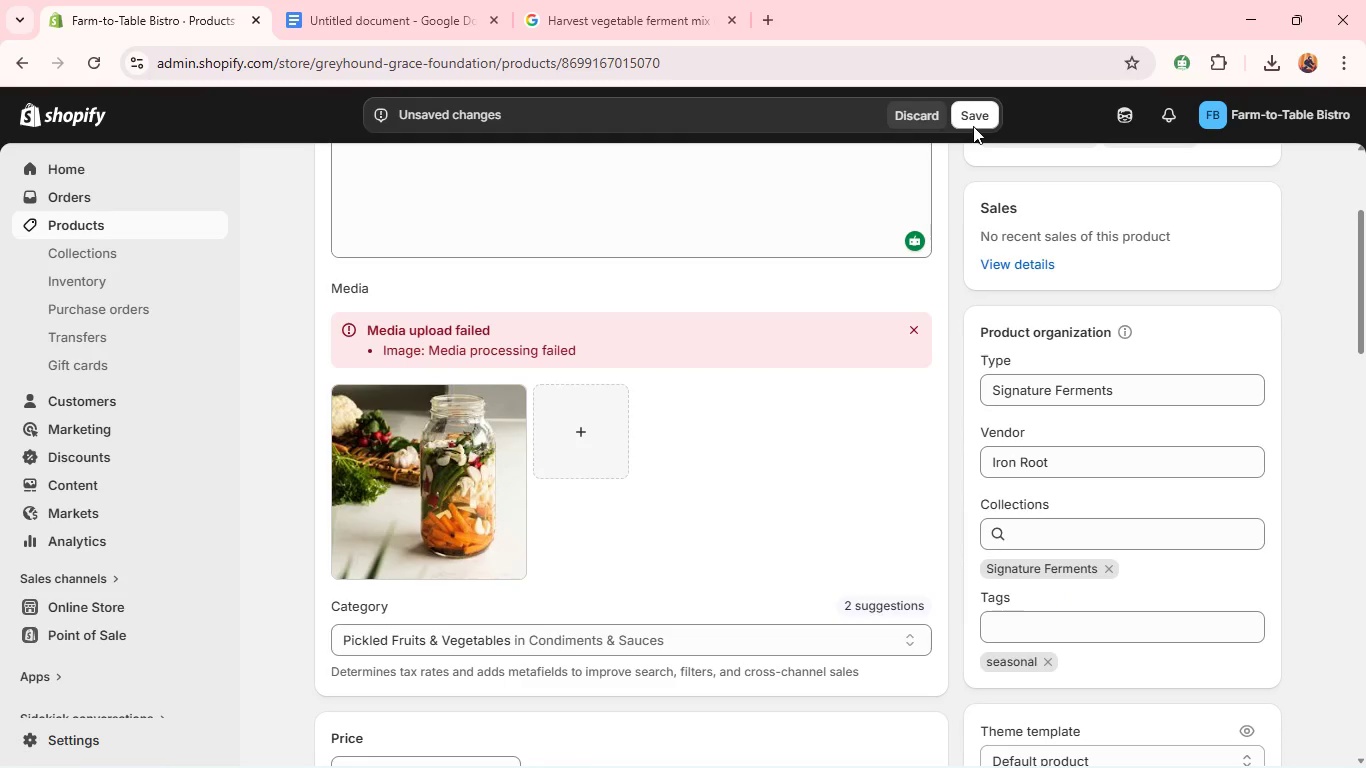 
left_click([973, 125])
 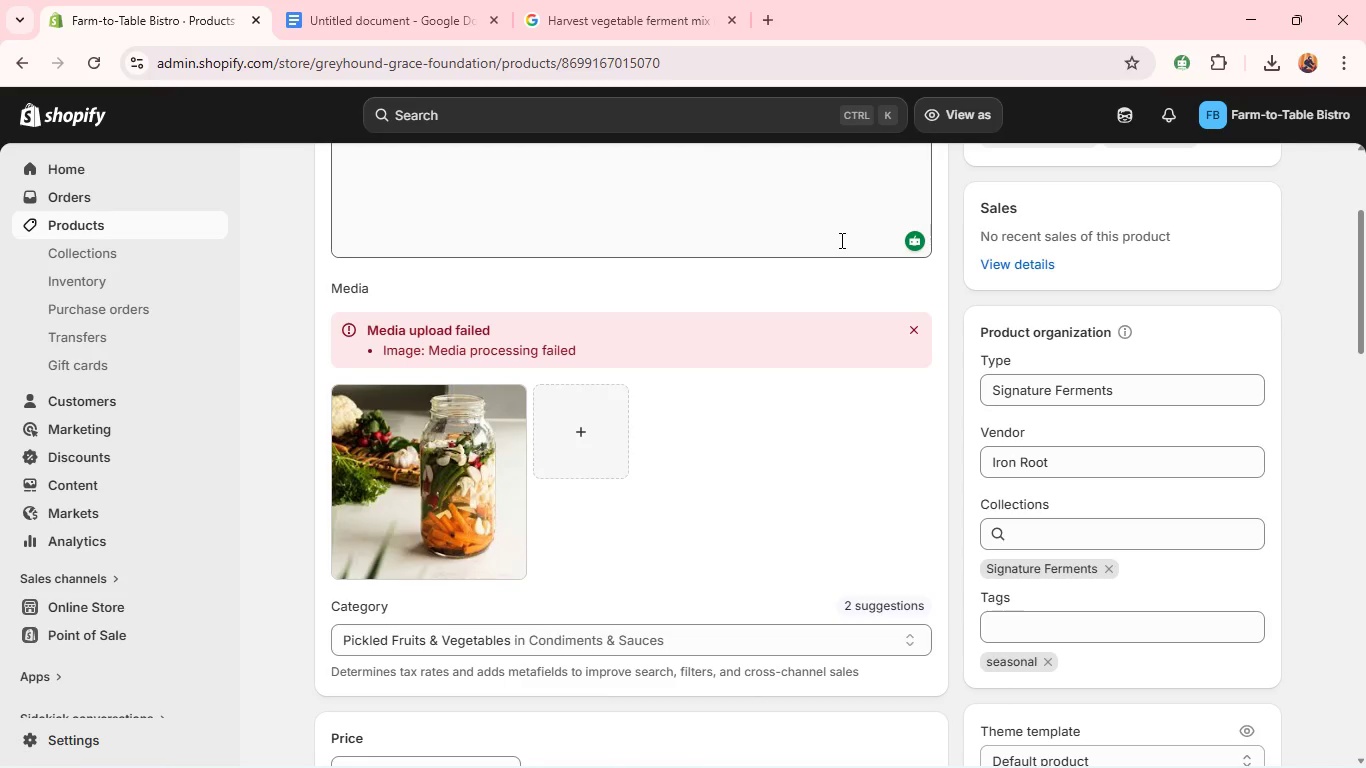 
wait(25.99)
 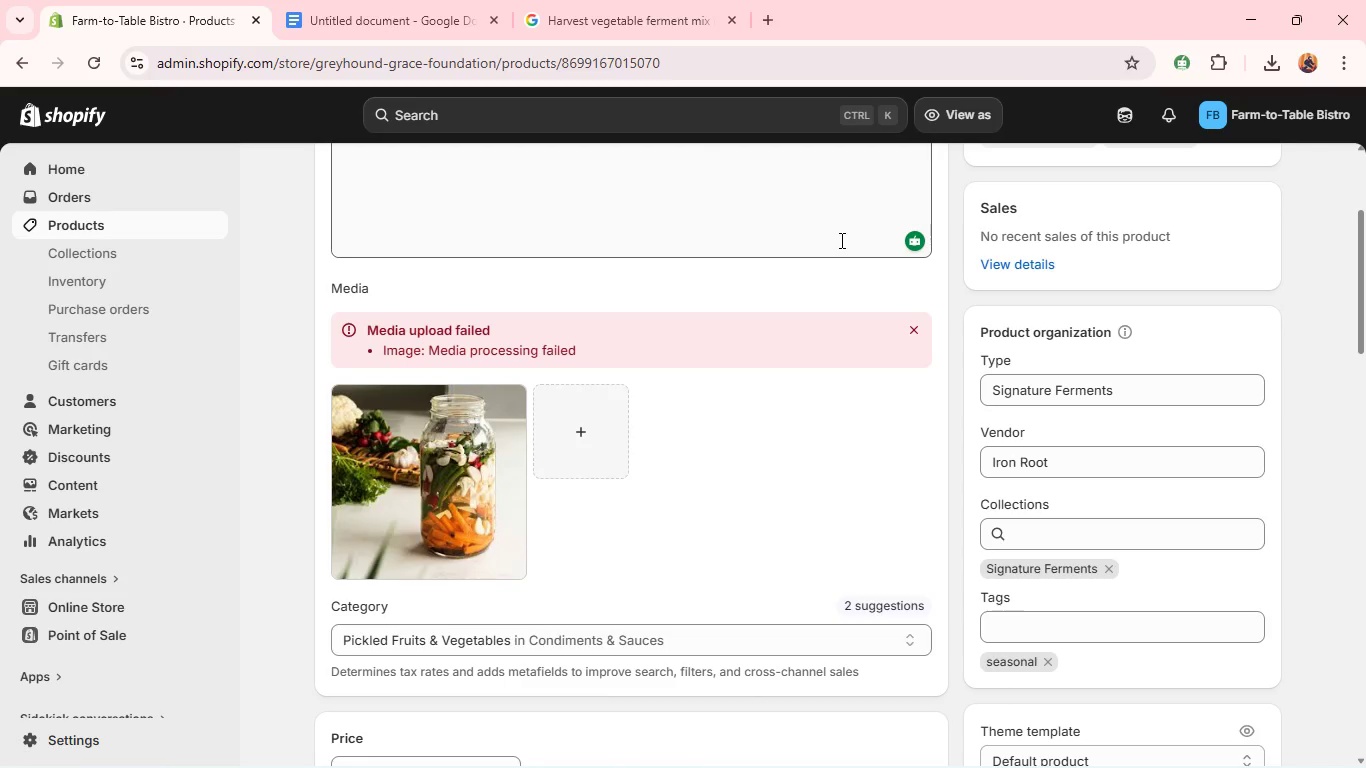 
left_click([167, 221])
 